 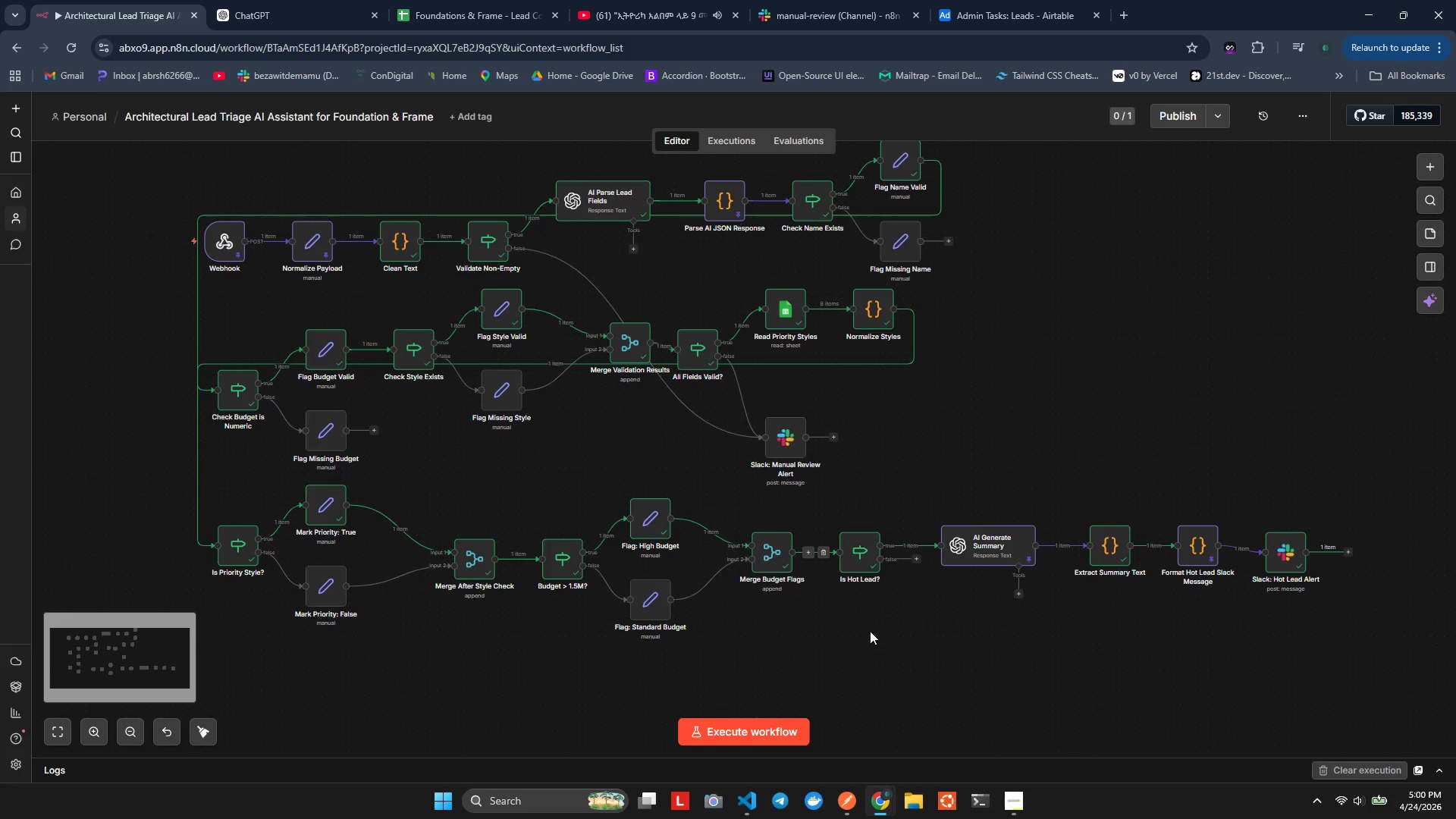 
left_click([877, 443])
 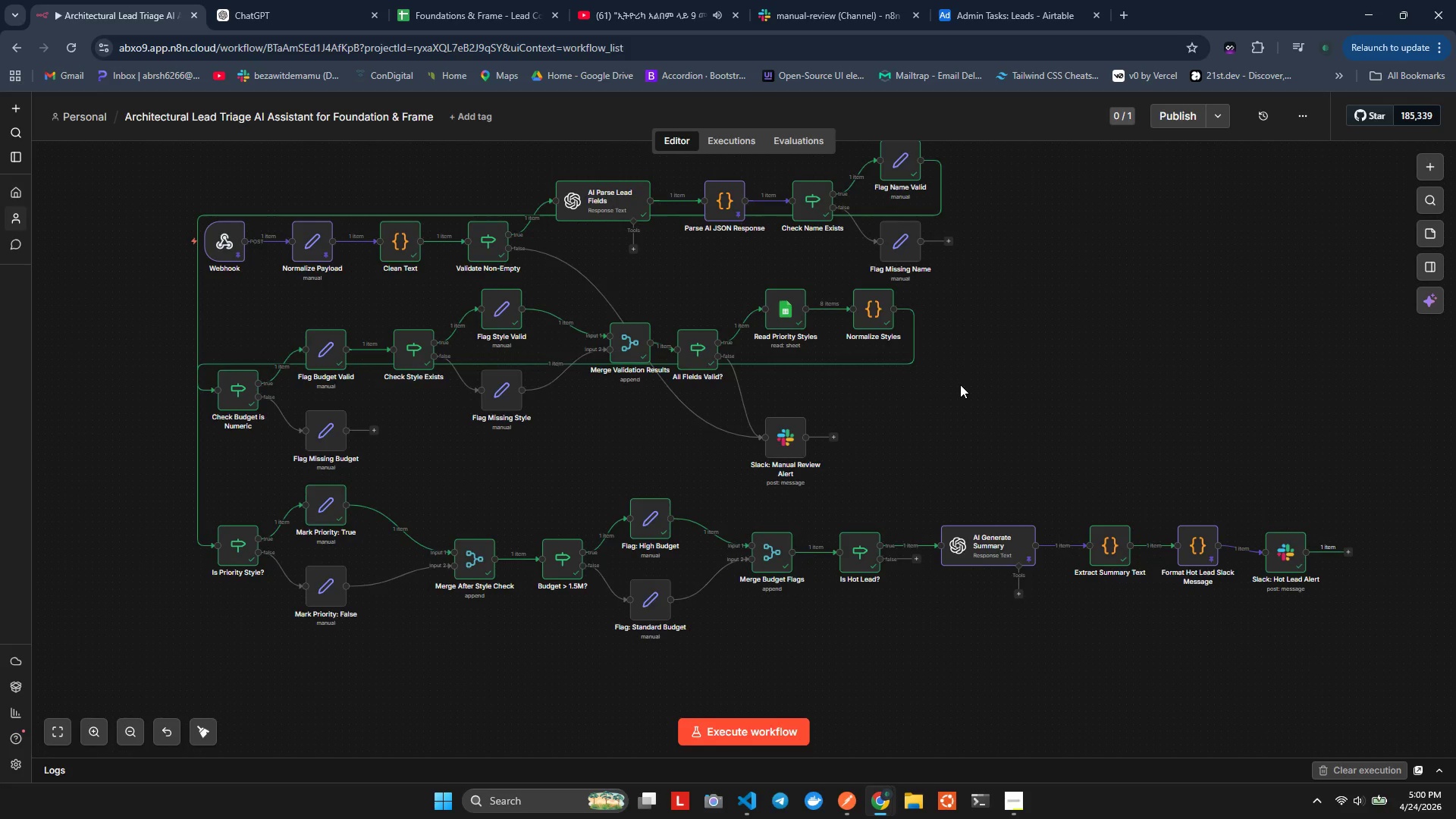 
scroll: coordinate [1005, 472], scroll_direction: up, amount: 2.0
 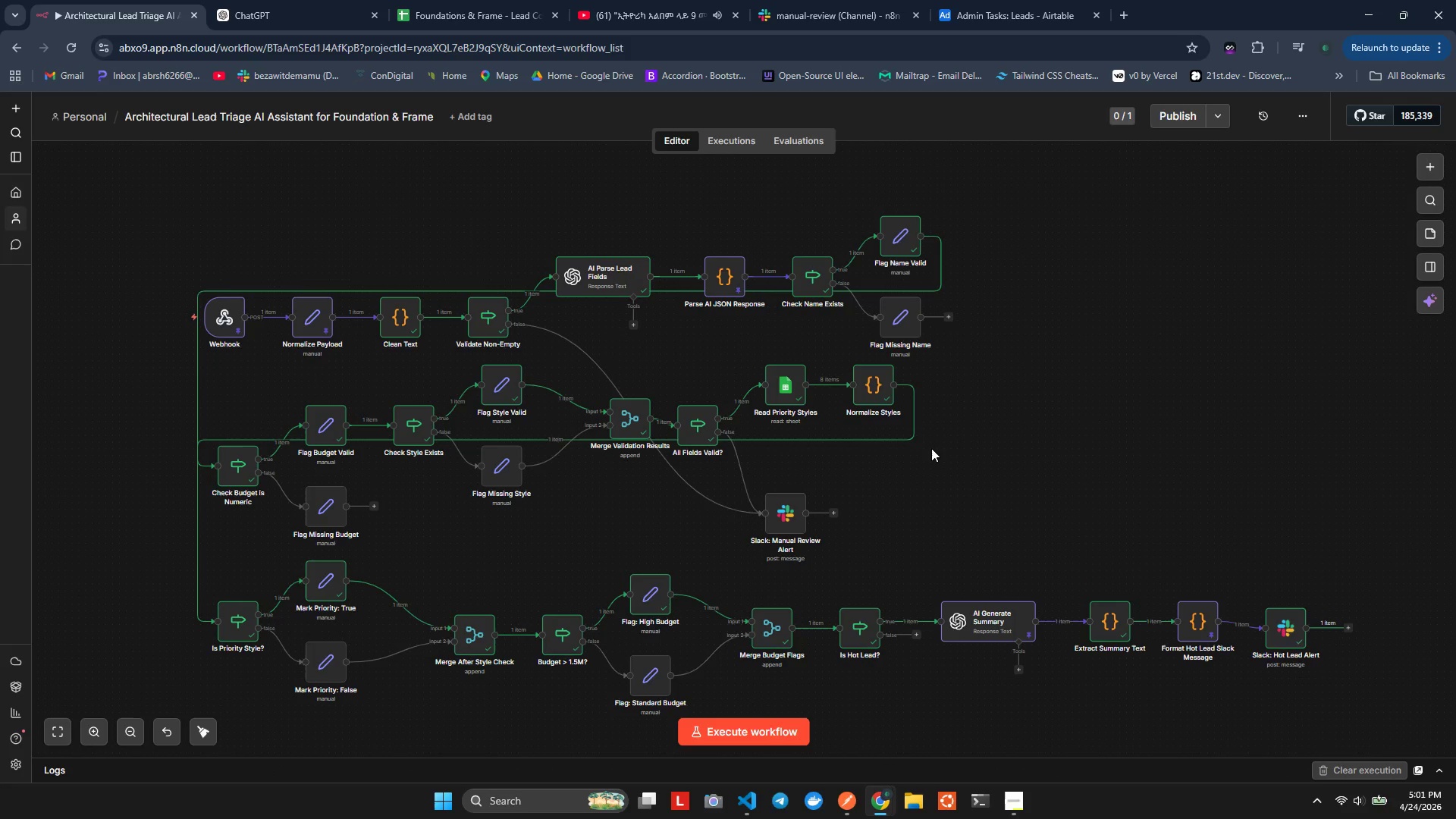 
key(Alt+Tab)
 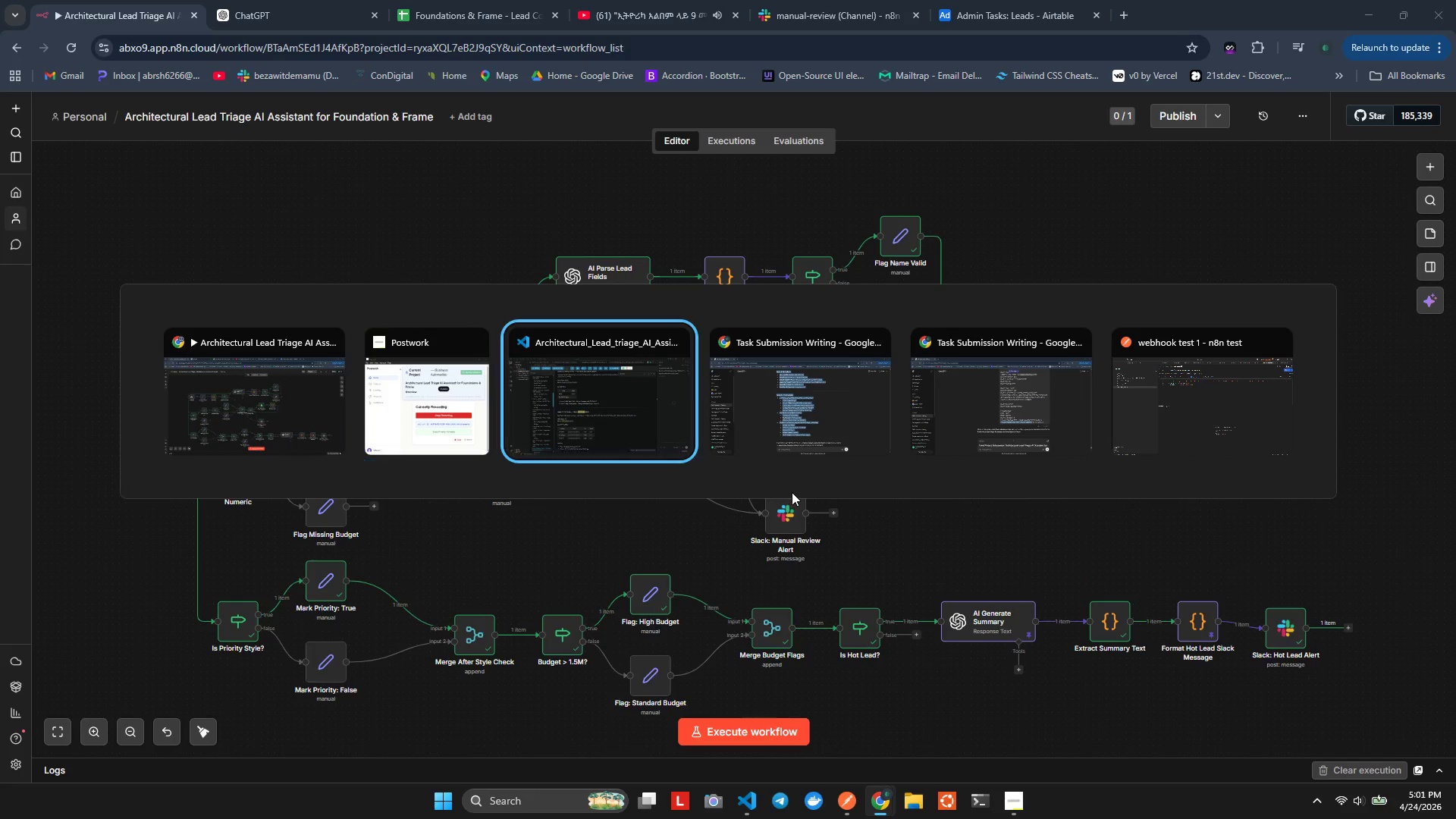 
key(Alt+Tab)
 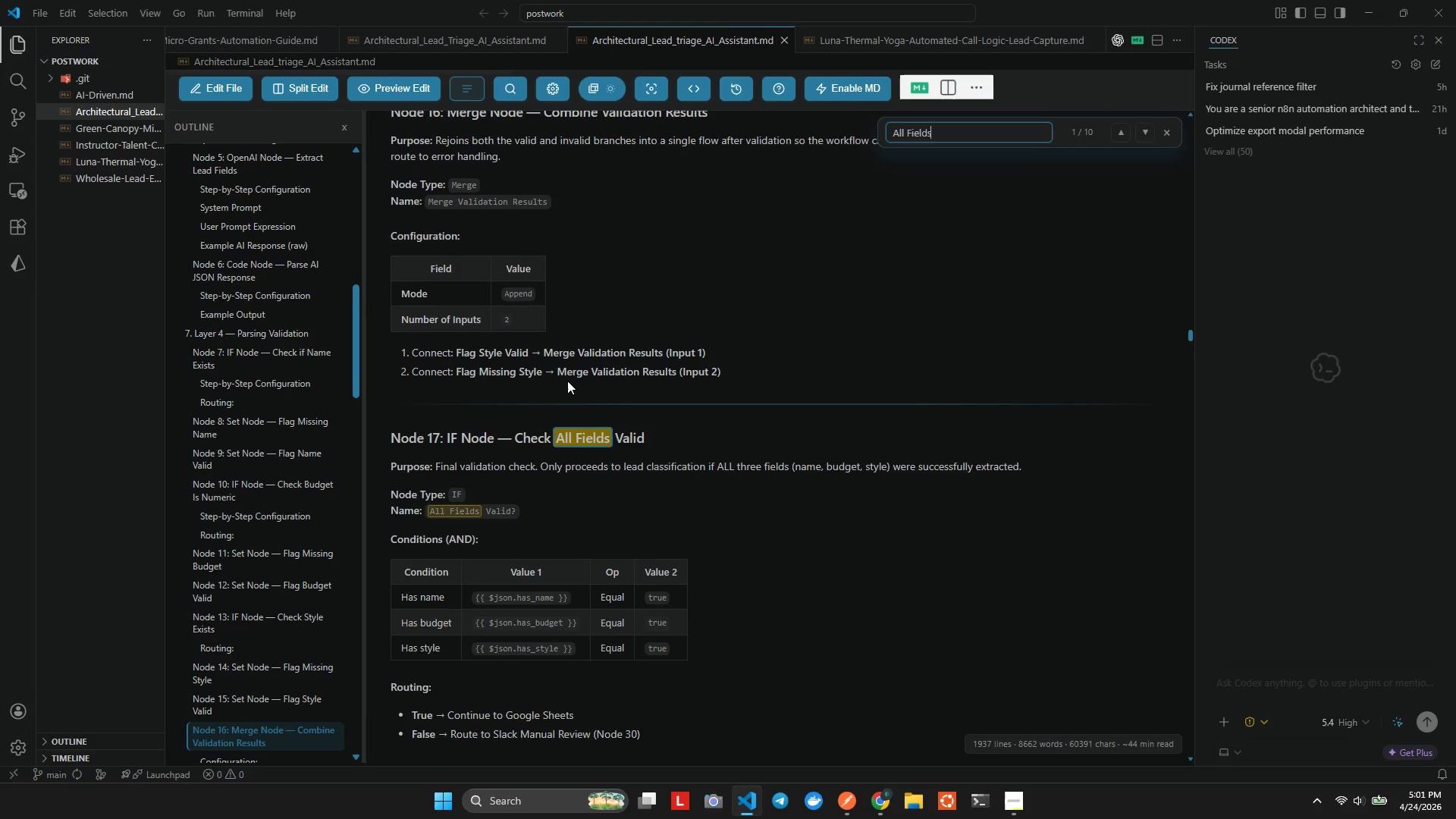 
scroll: coordinate [567, 381], scroll_direction: up, amount: 2.0
 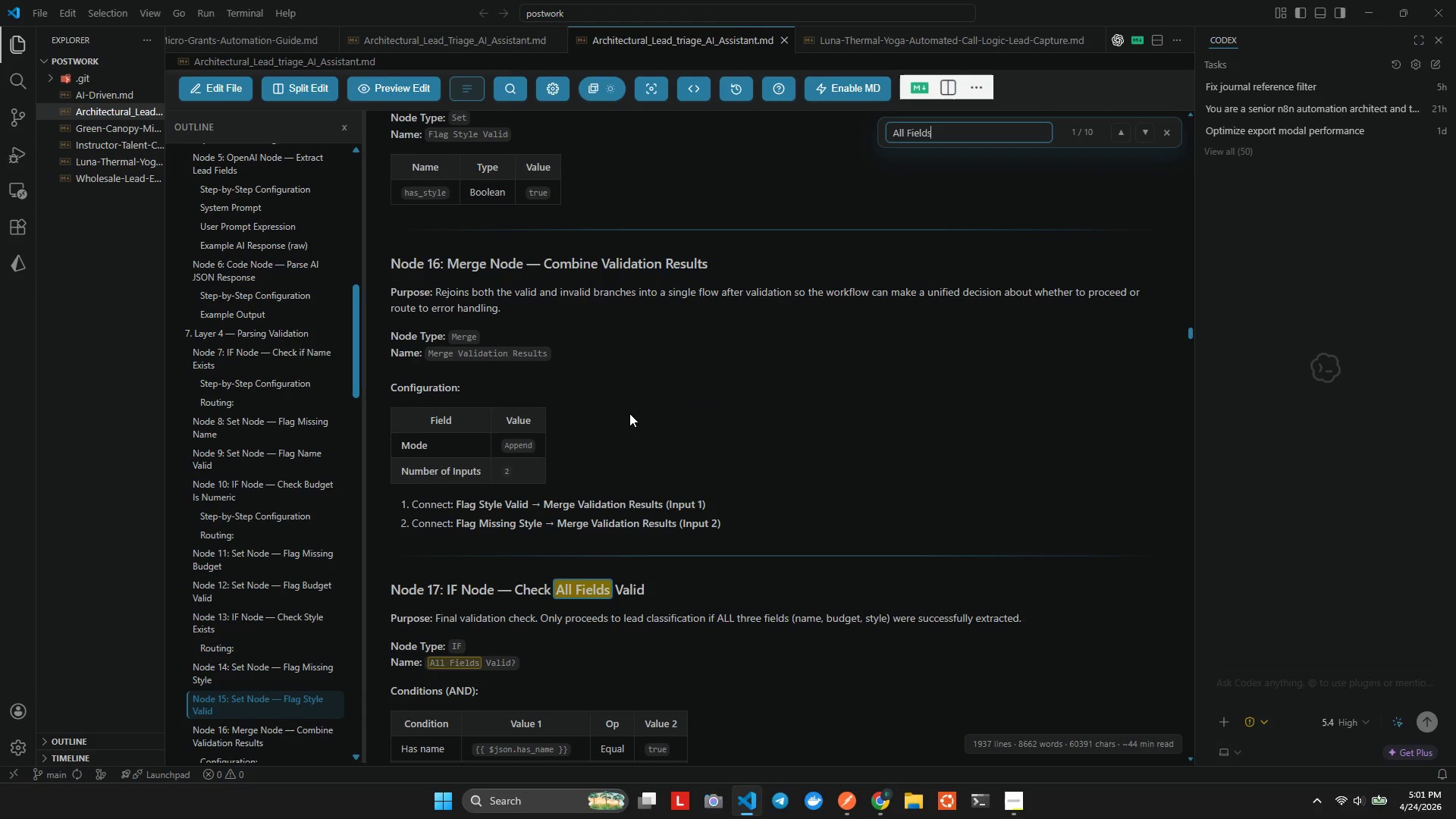 
scroll: coordinate [630, 414], scroll_direction: down, amount: 1.0
 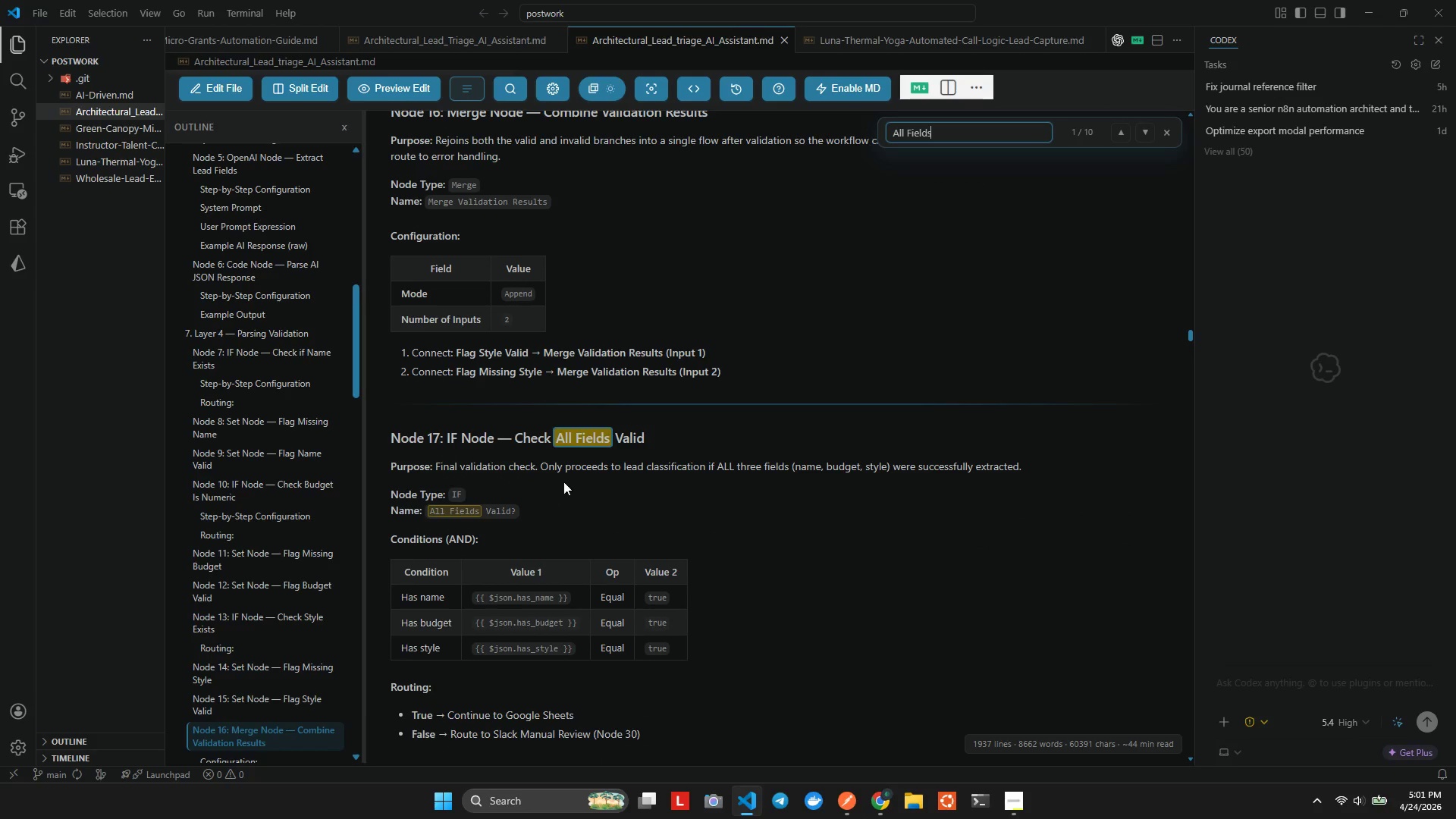 
scroll: coordinate [557, 480], scroll_direction: up, amount: 8.0
 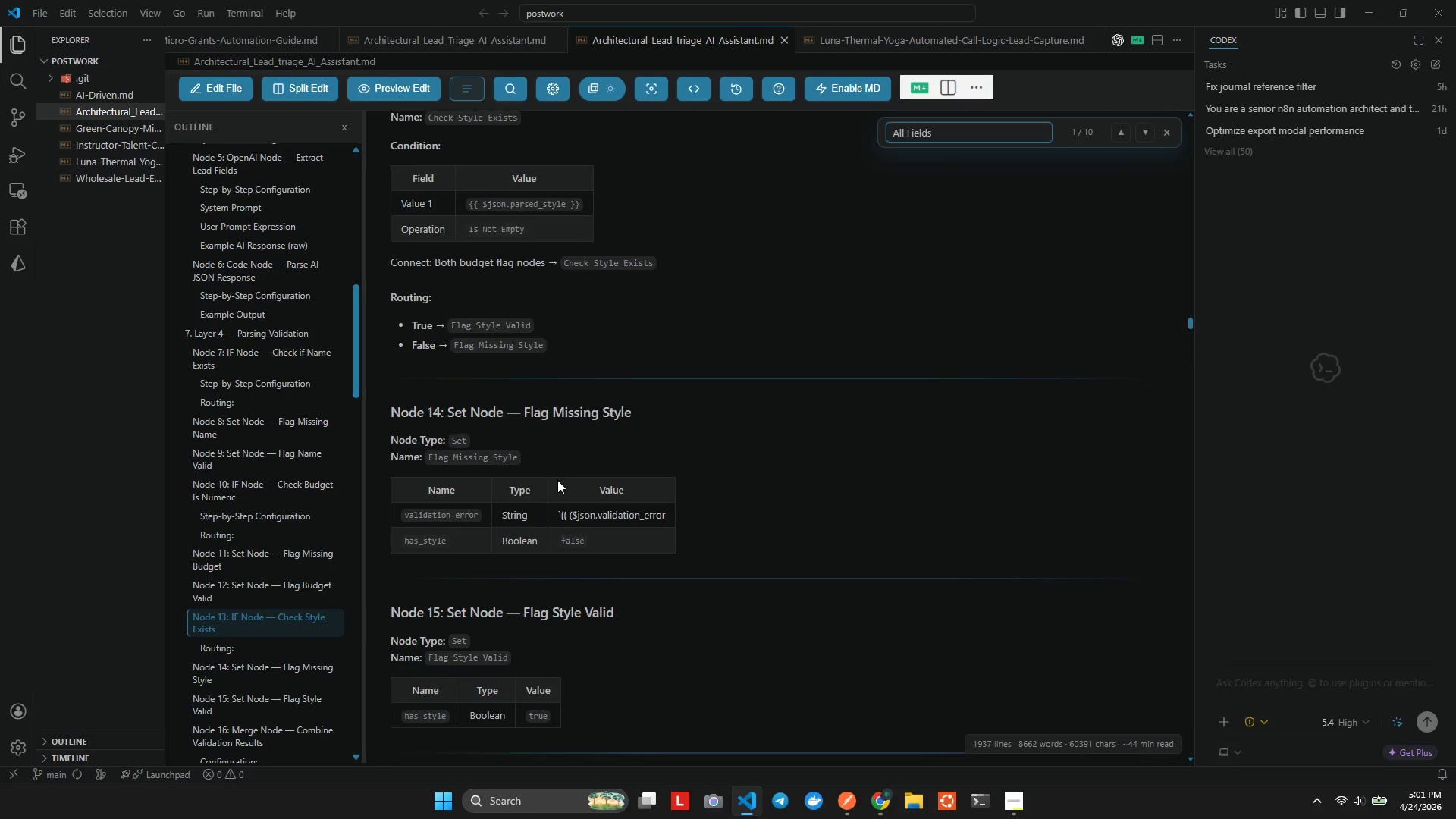 
scroll: coordinate [579, 456], scroll_direction: down, amount: 95.0
 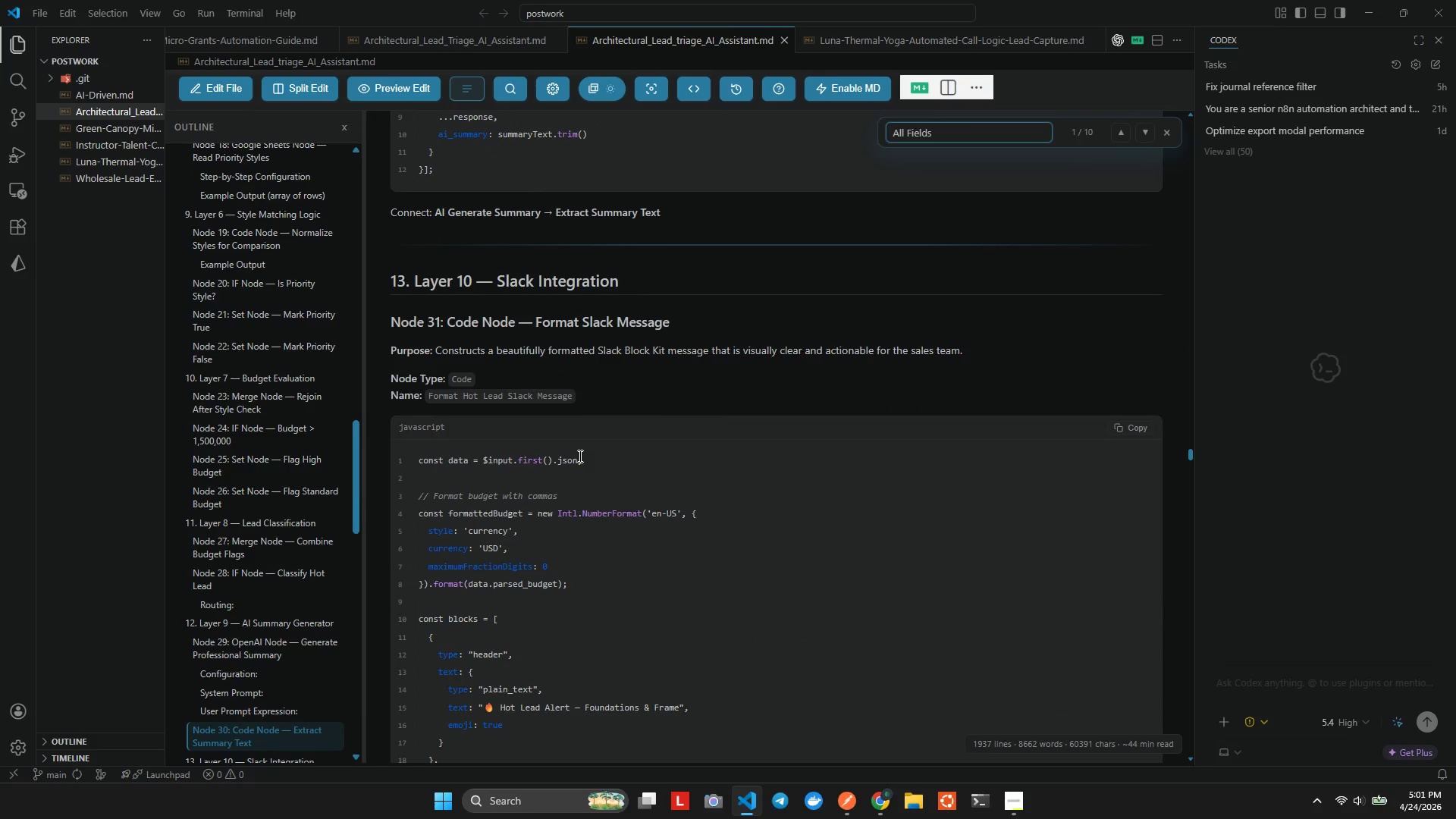 
key(Alt+AltLeft)
 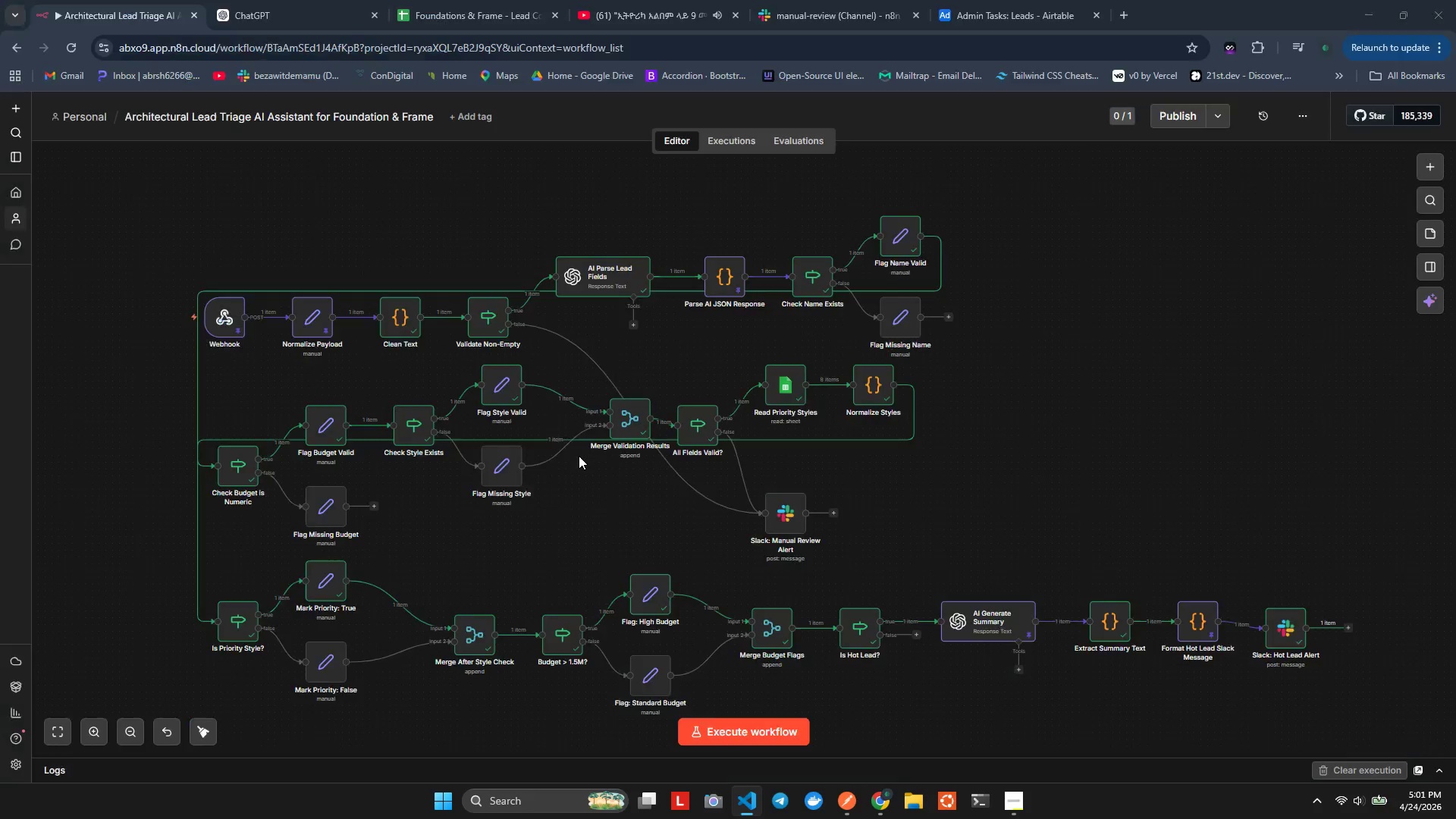 
key(Alt+Tab)
 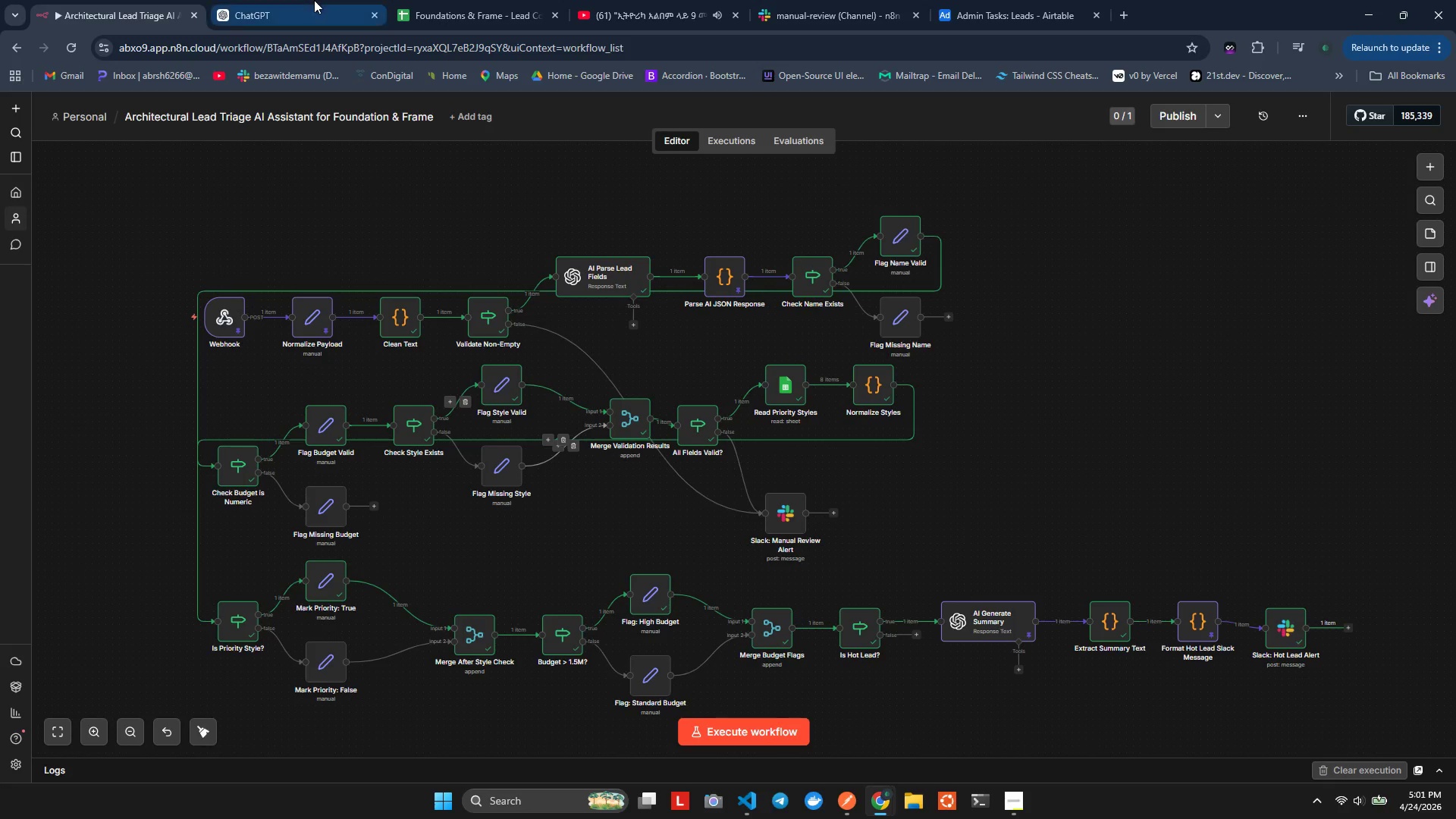 
left_click([313, 0])
 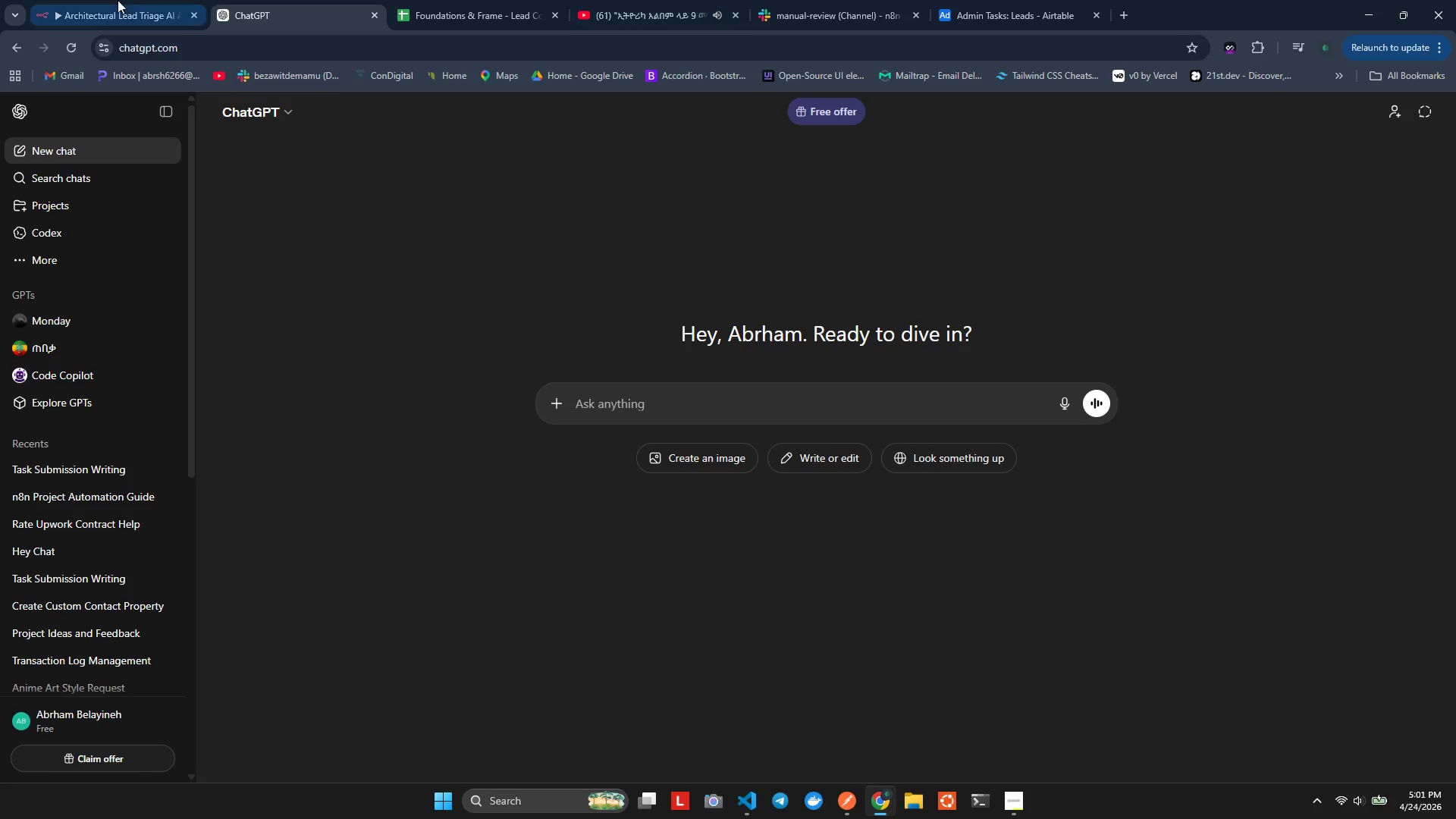 
left_click([118, 0])
 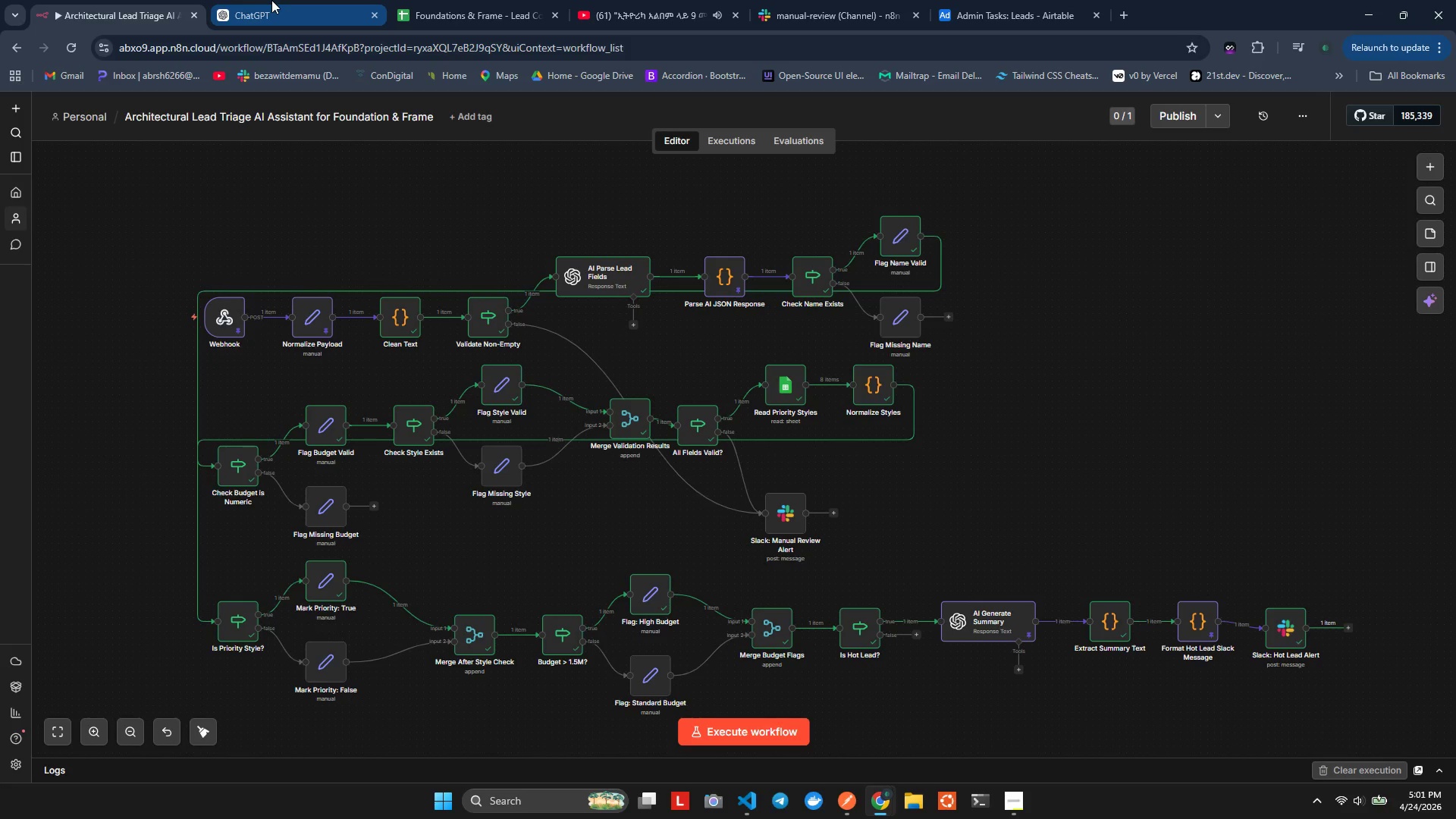 
key(Alt+Tab)
 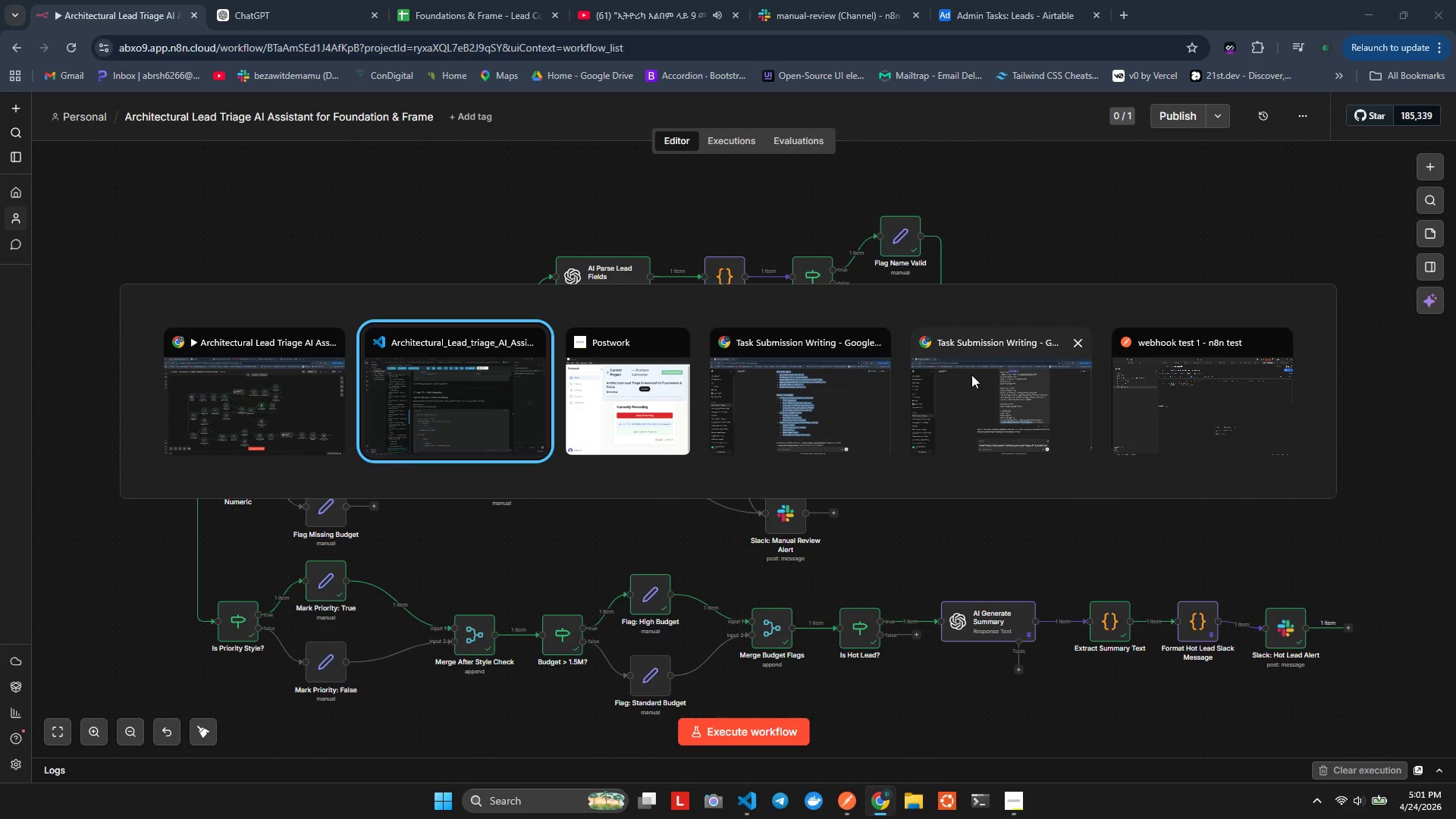 
key(Alt+Tab)
 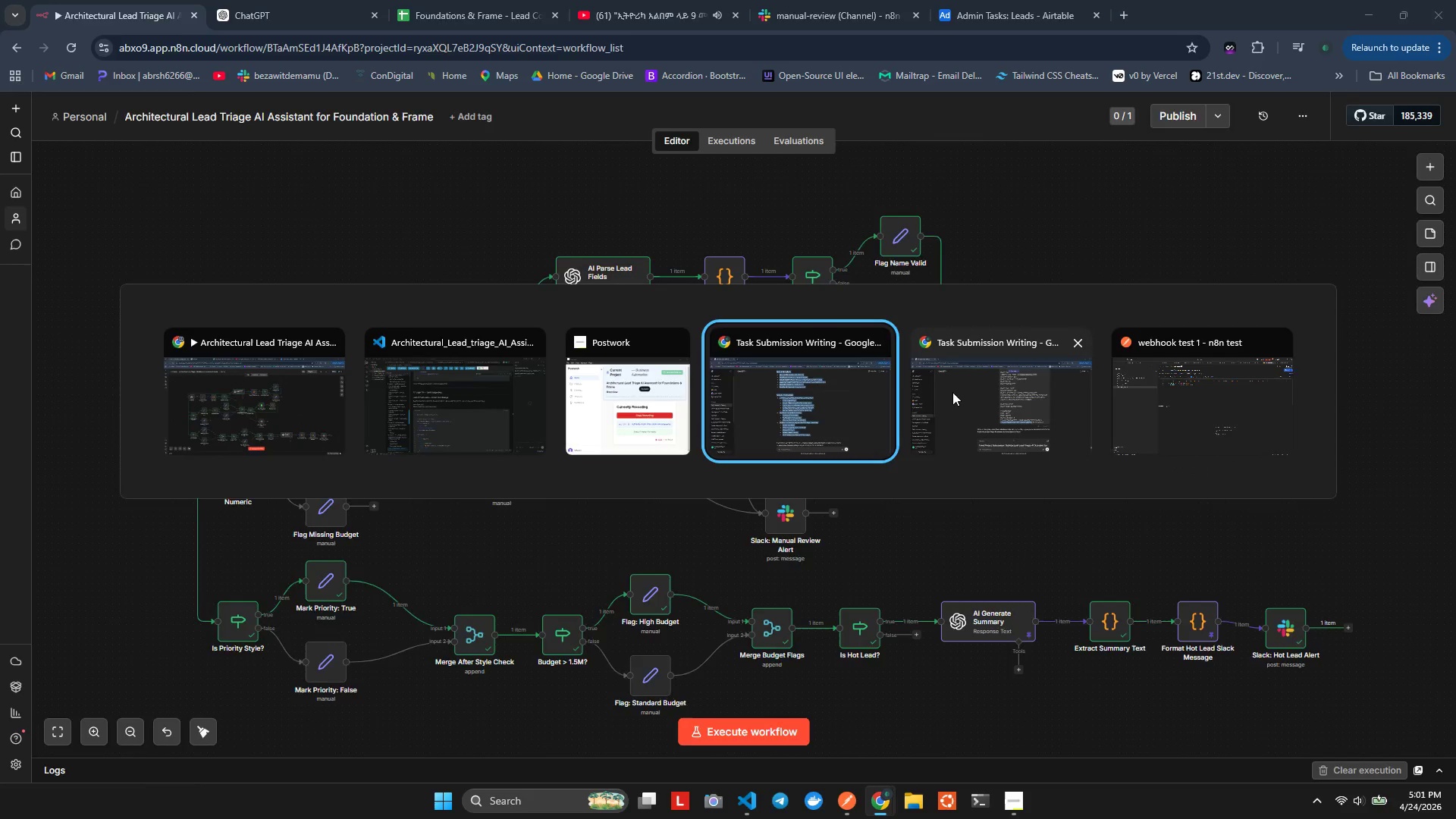 
key(Alt+Tab)
 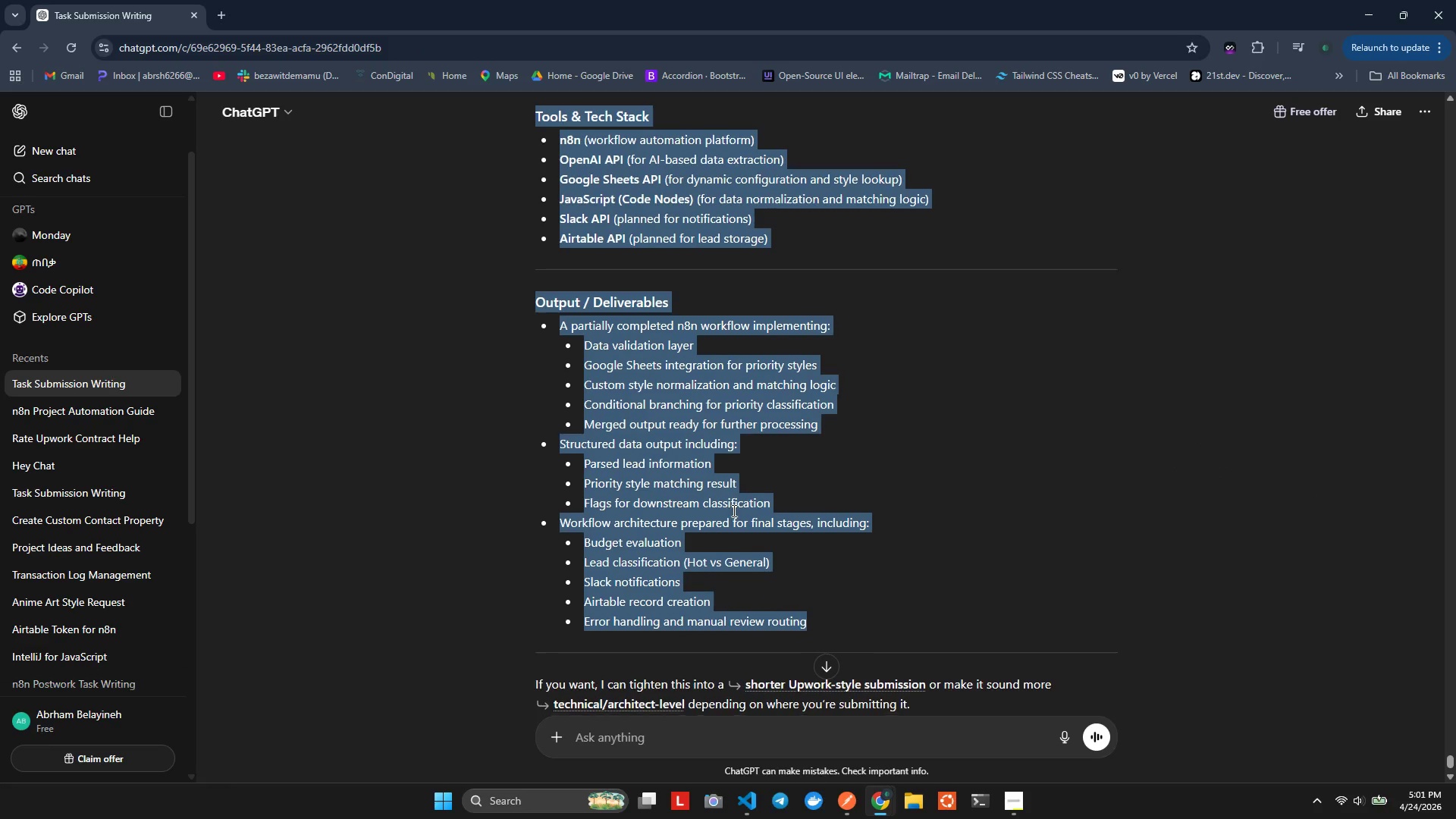 
scroll: coordinate [733, 510], scroll_direction: up, amount: 22.0
 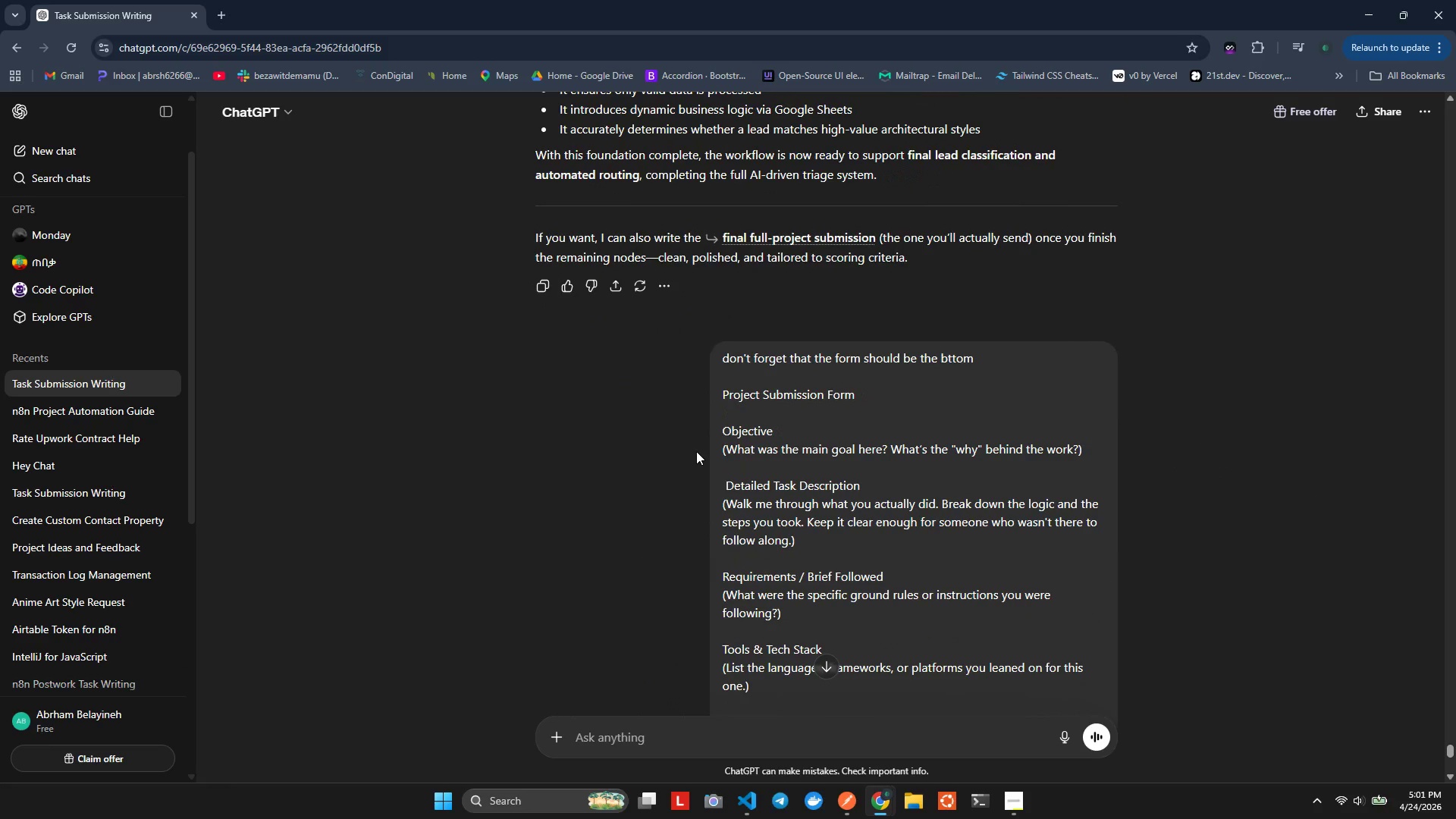 
left_click([696, 451])
 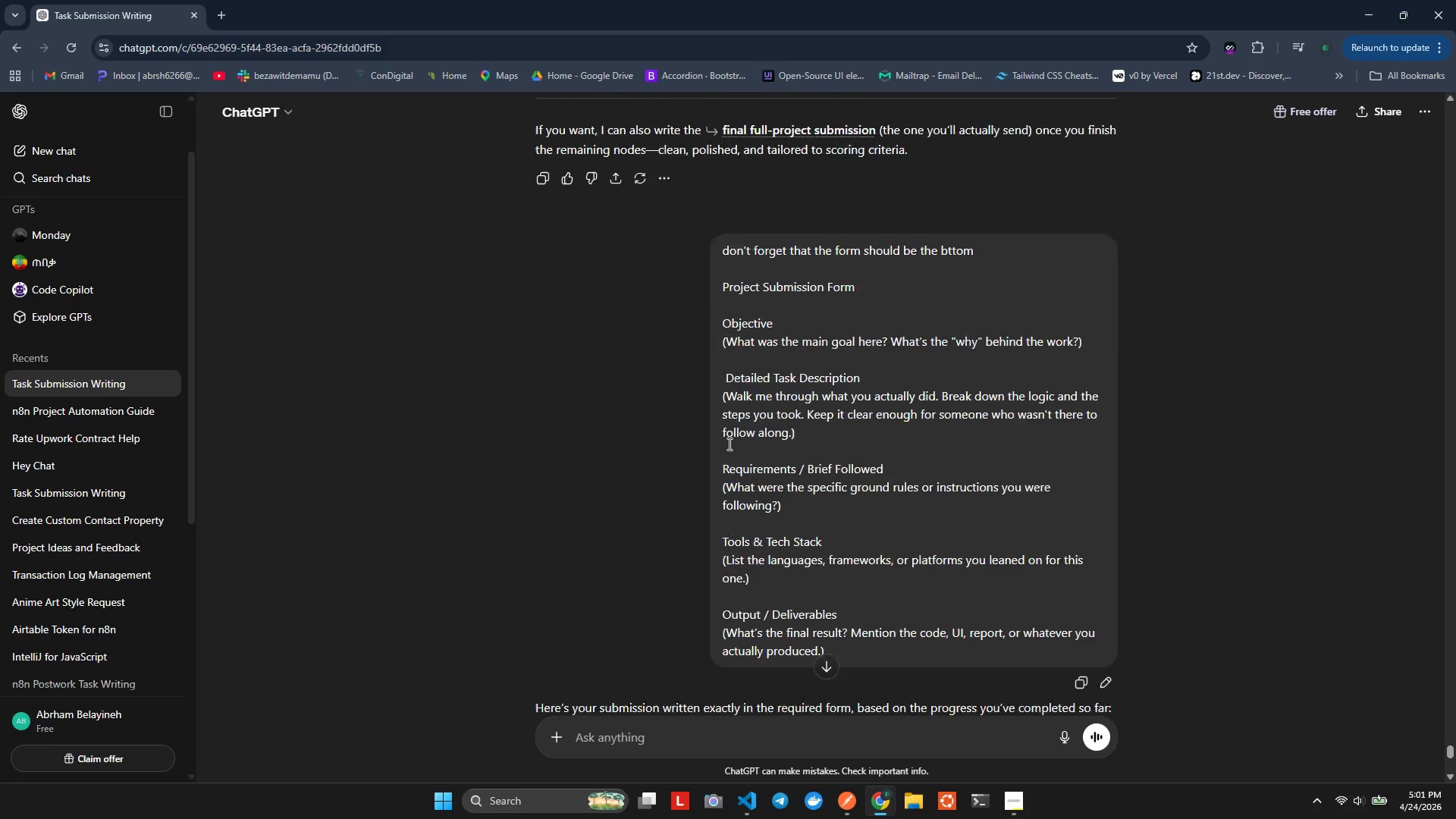 
scroll: coordinate [728, 444], scroll_direction: down, amount: 6.0
 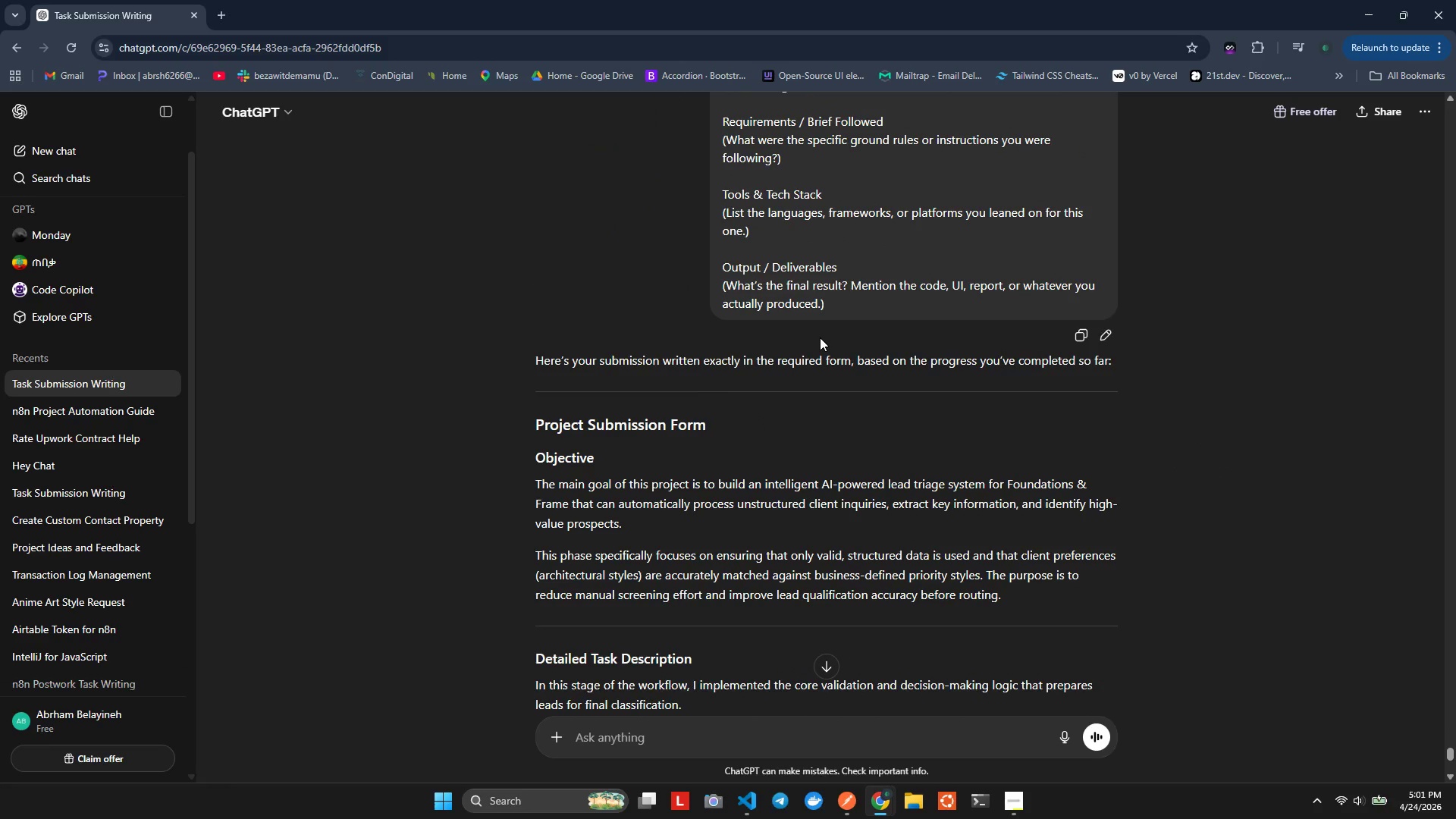 
scroll: coordinate [830, 353], scroll_direction: up, amount: 53.0
 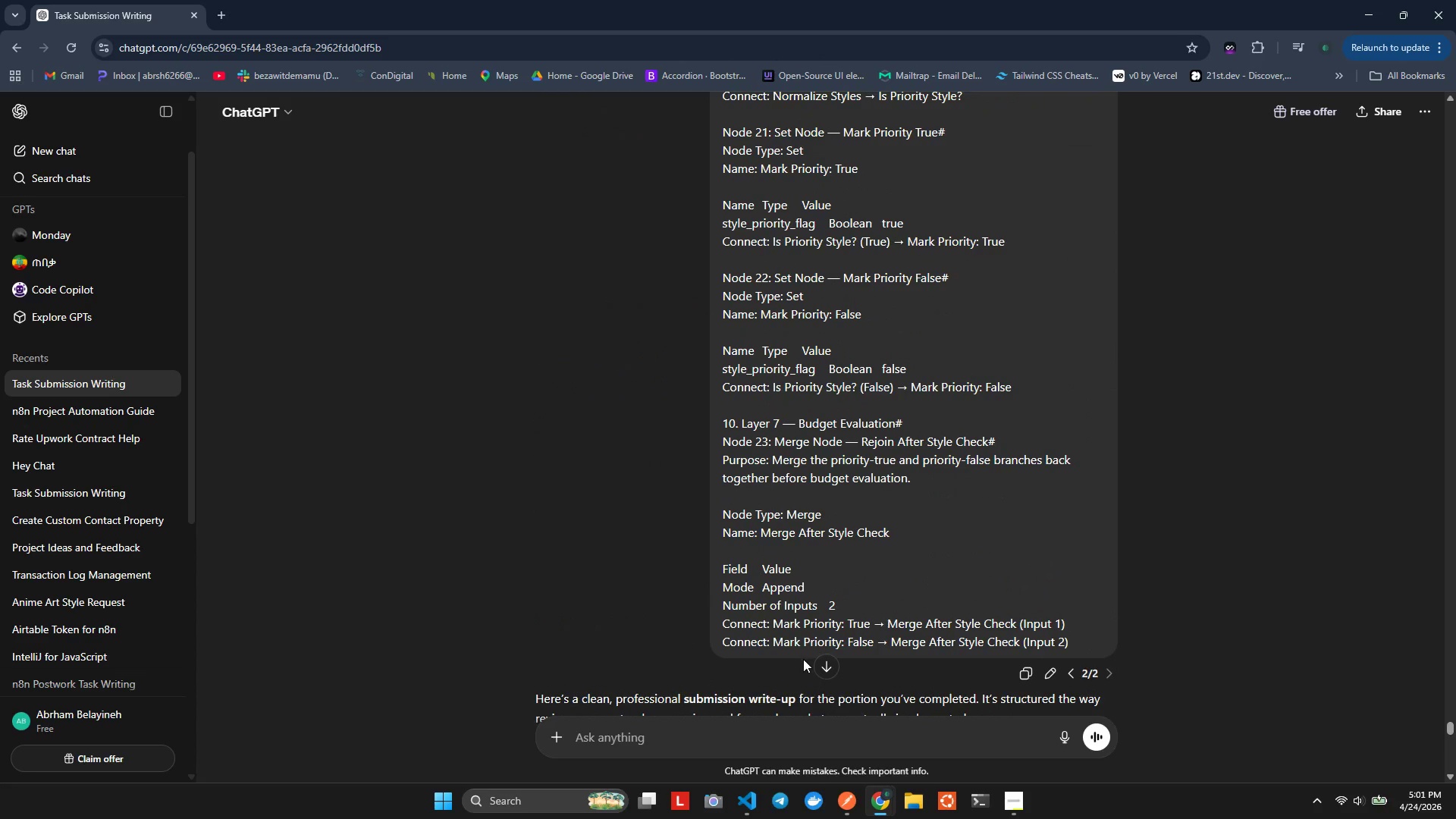 
scroll: coordinate [801, 651], scroll_direction: none, amount: 0.0
 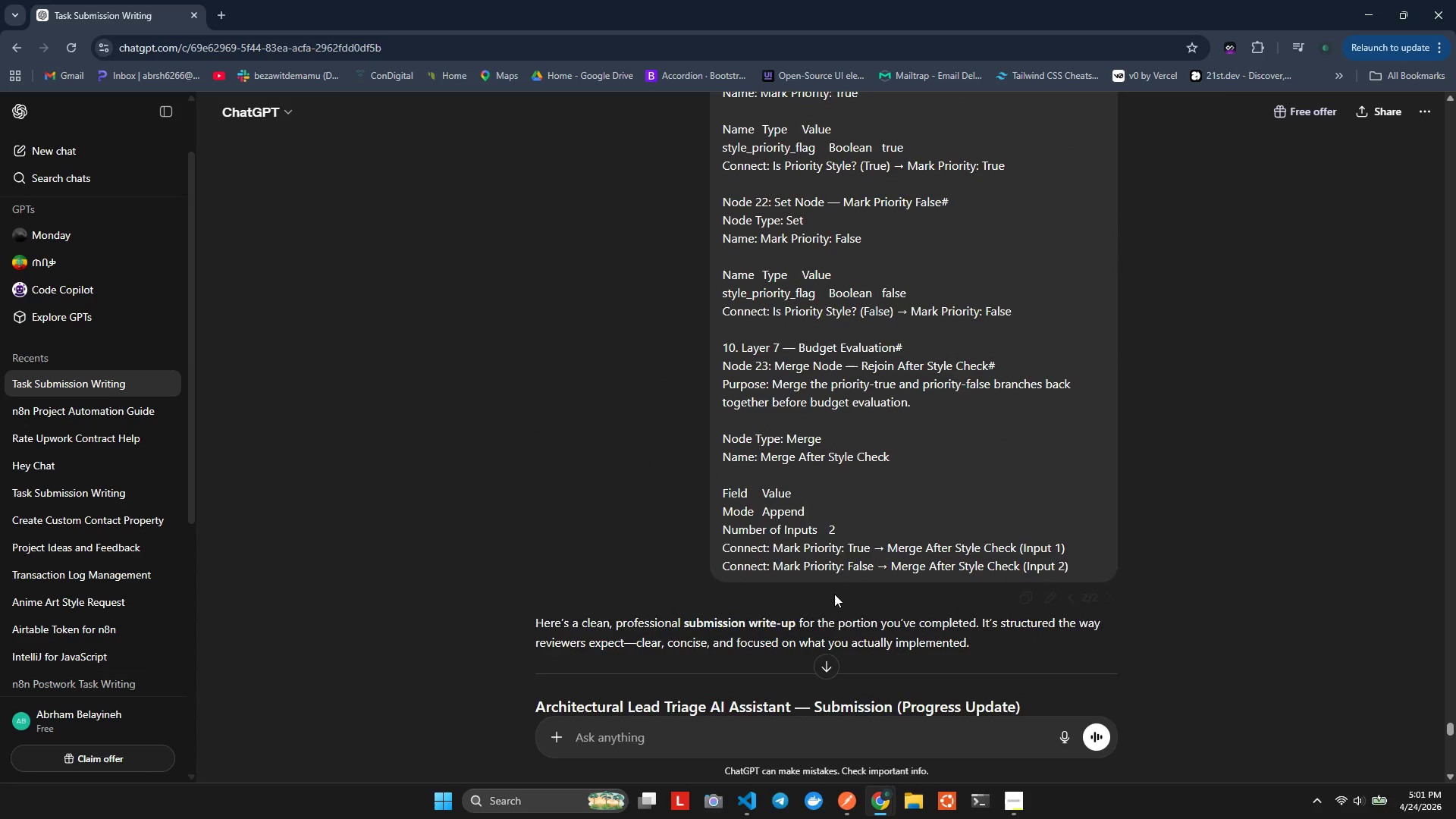 
scroll: coordinate [834, 592], scroll_direction: down, amount: 4.0
 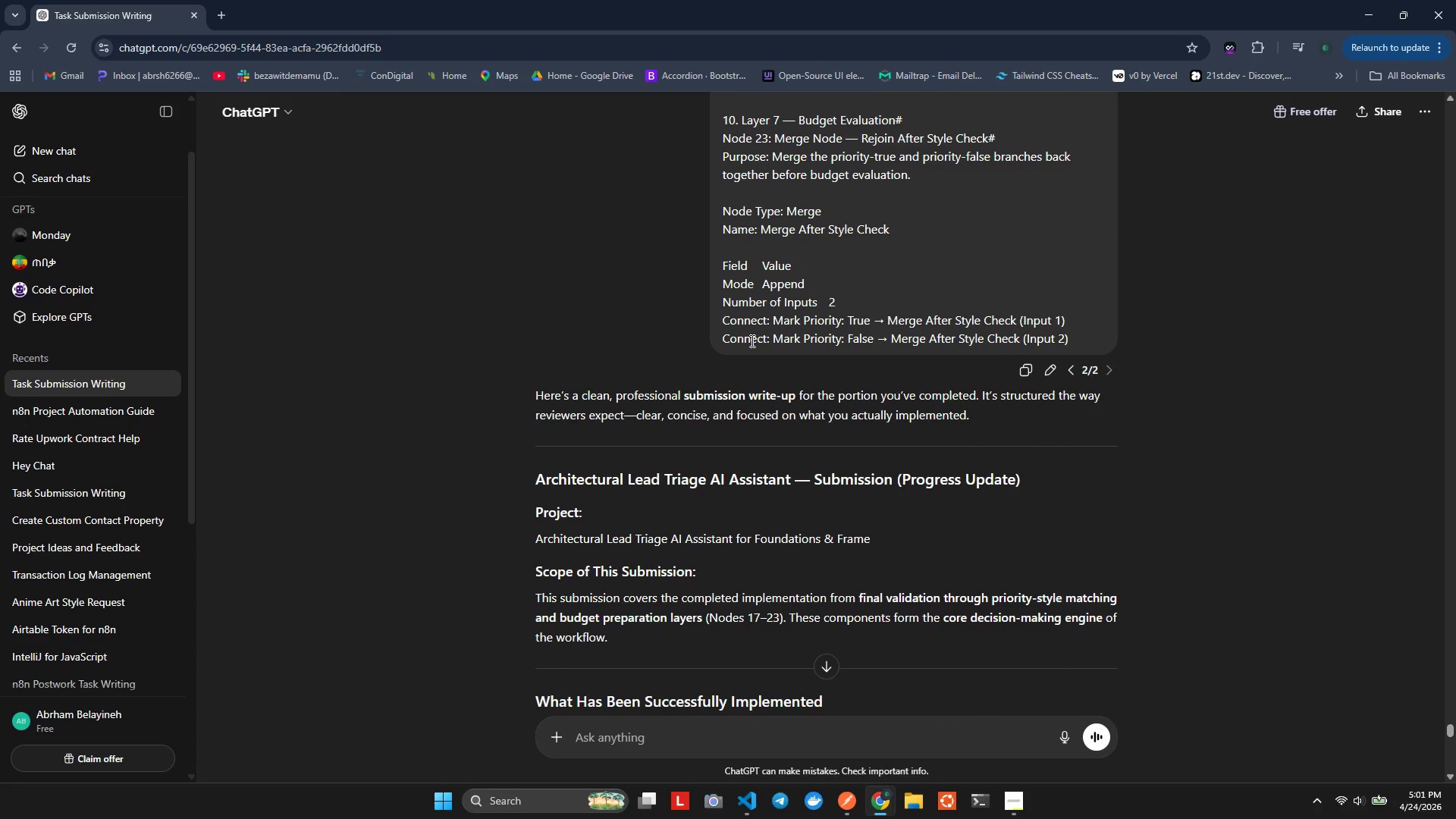 
left_click_drag(start_coordinate=[771, 340], to_coordinate=[984, 338])
 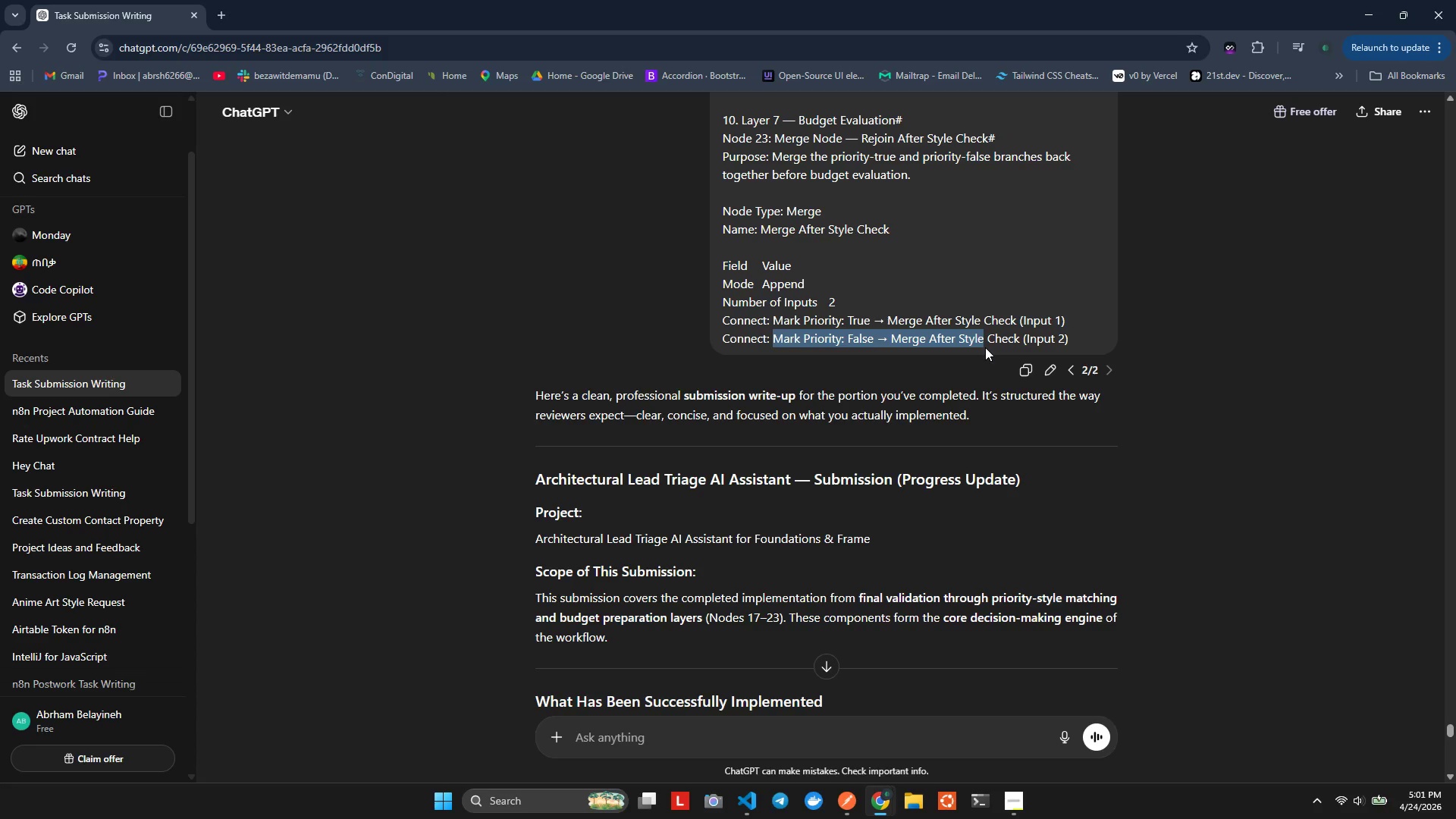 
key(Control+C)
 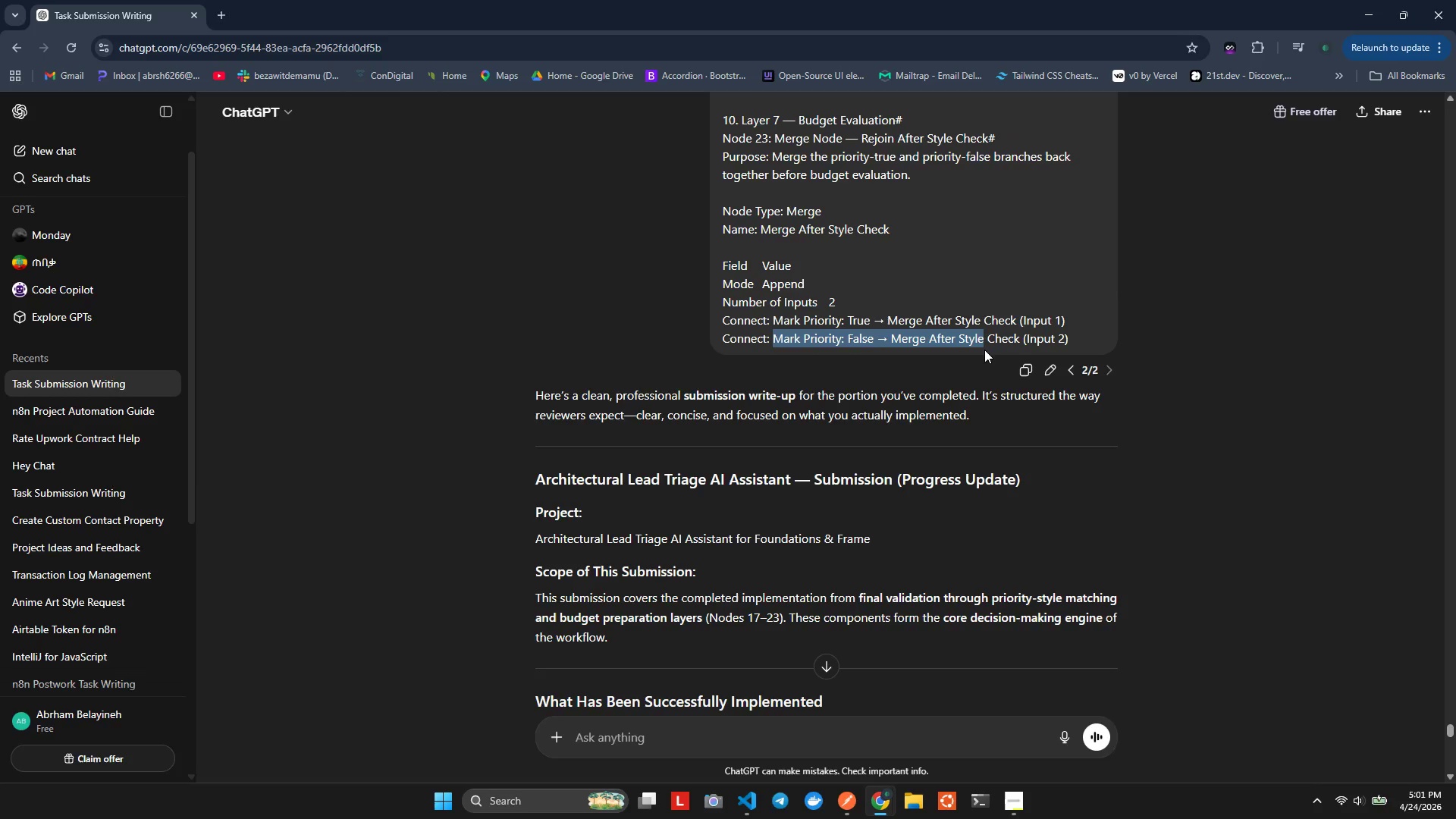 
key(Alt+AltLeft)
 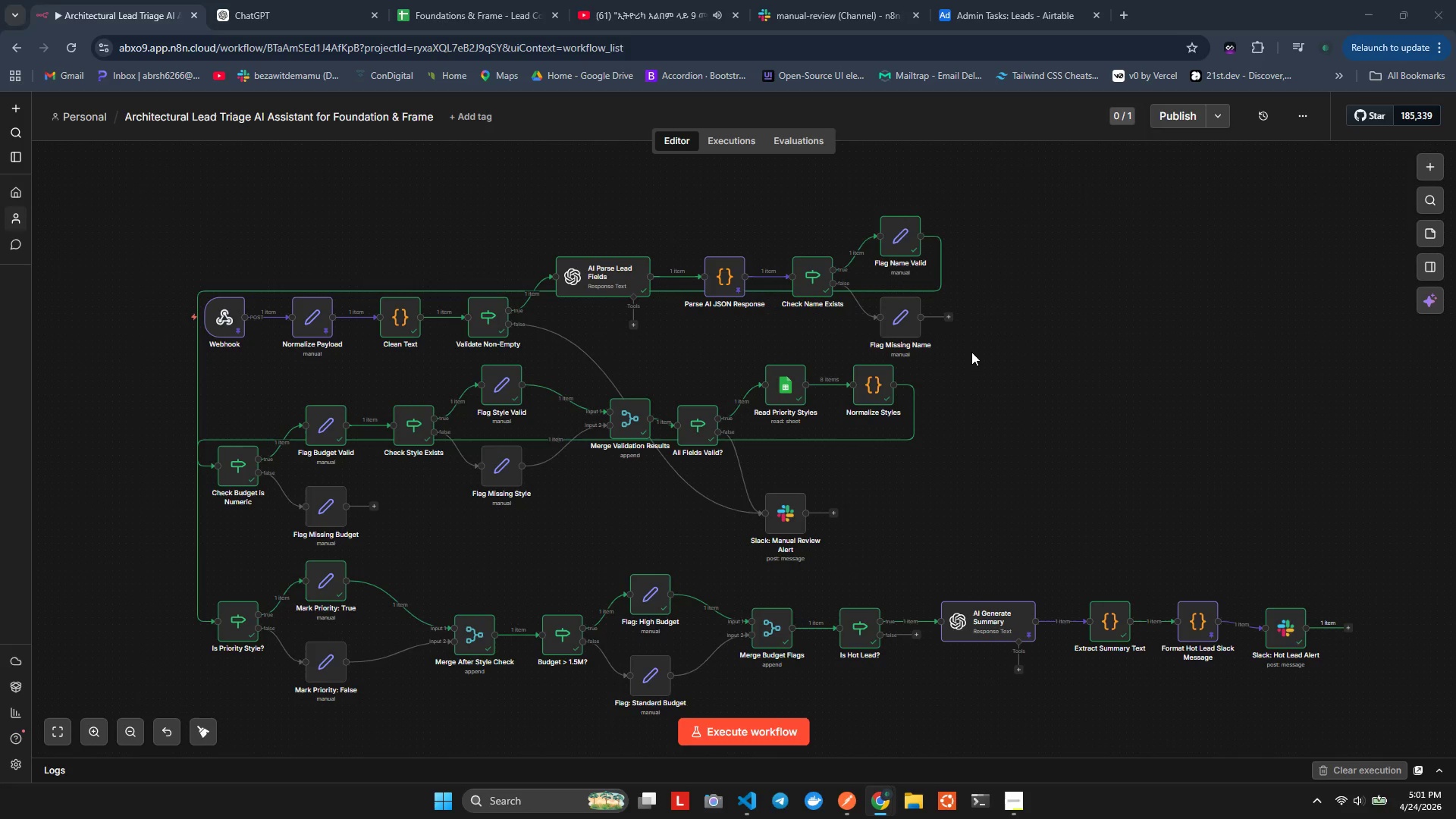 
key(Alt+Tab)
 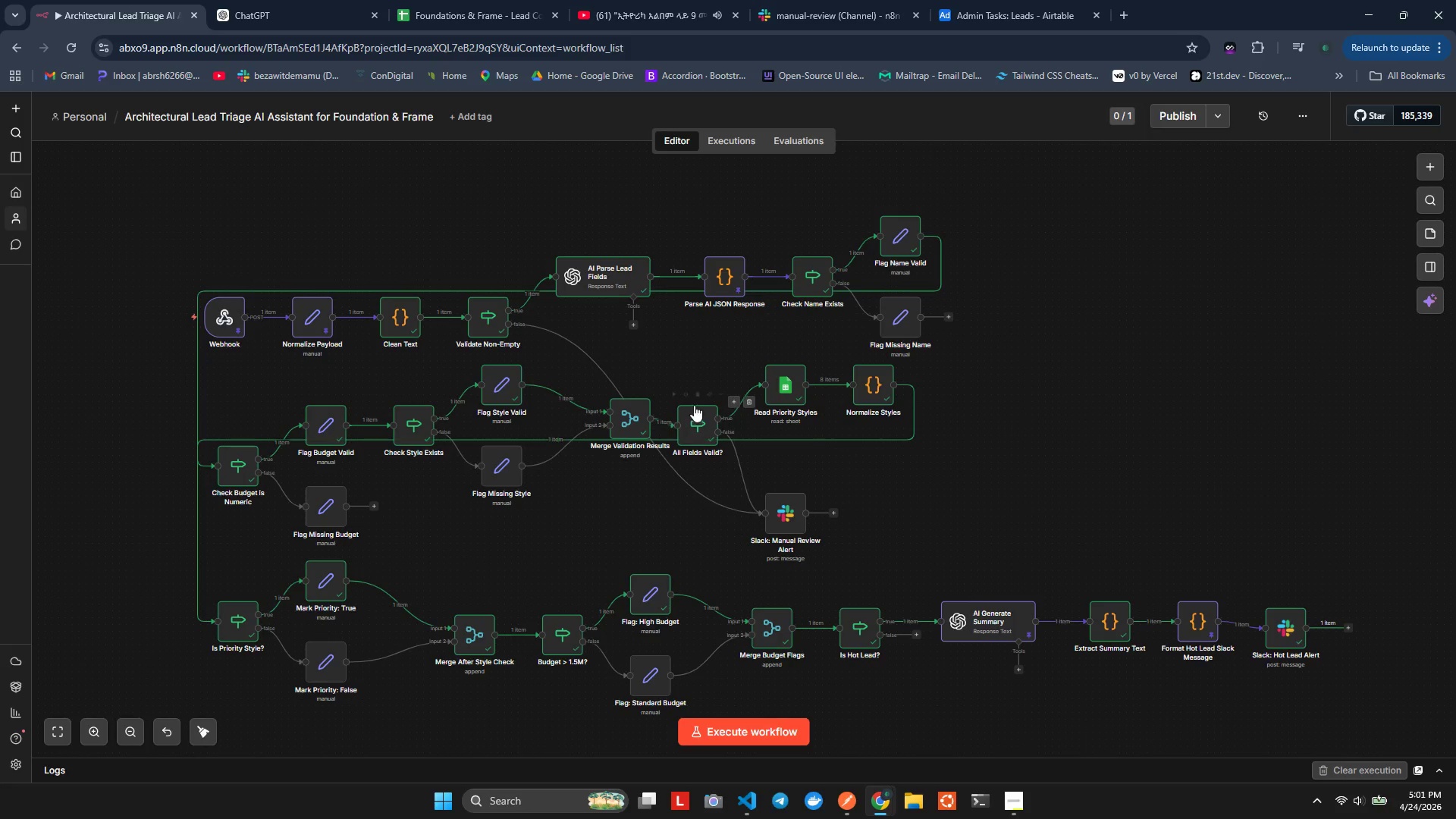 
key(Alt+Tab)
 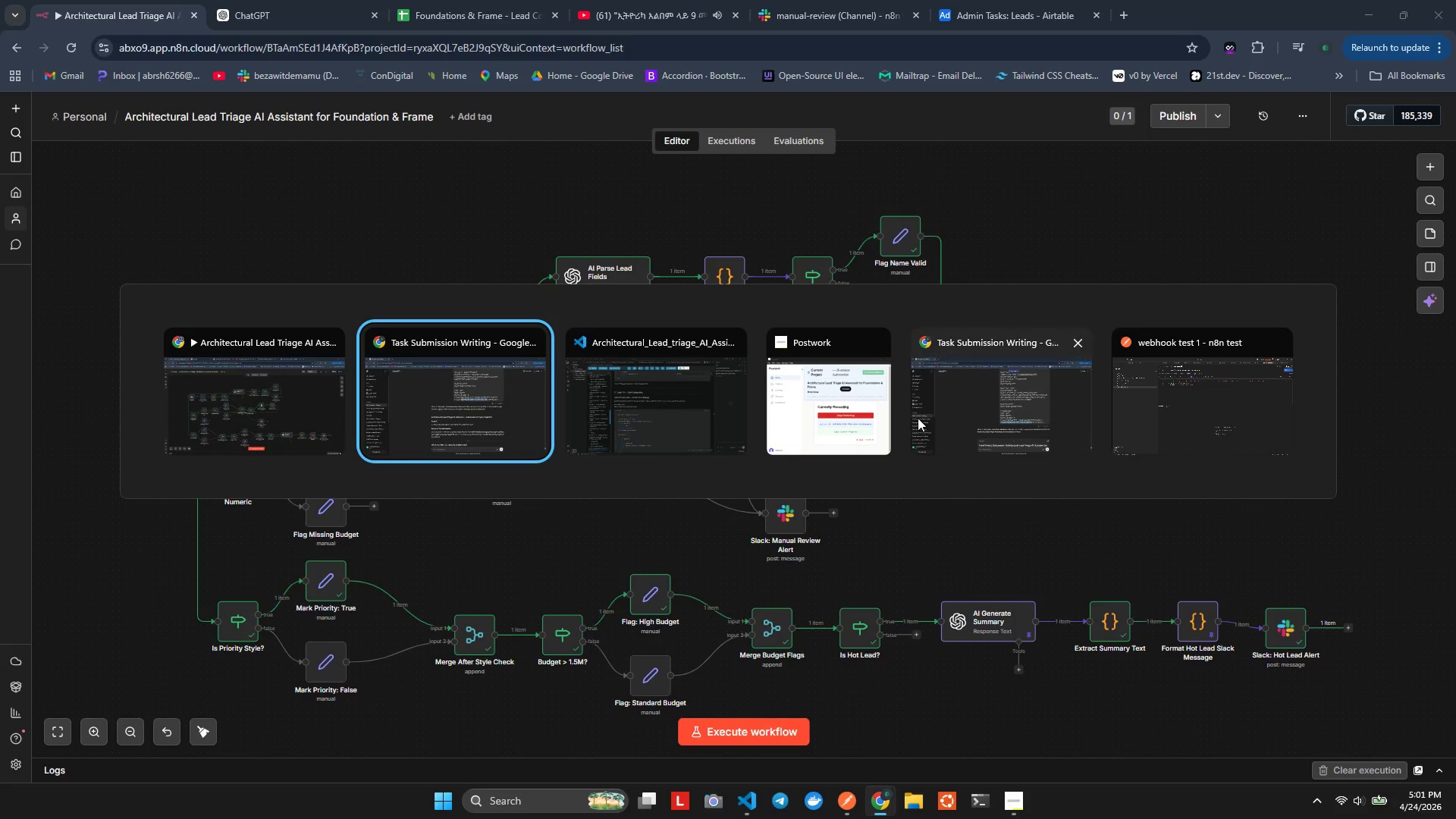 
key(Alt+Tab)
 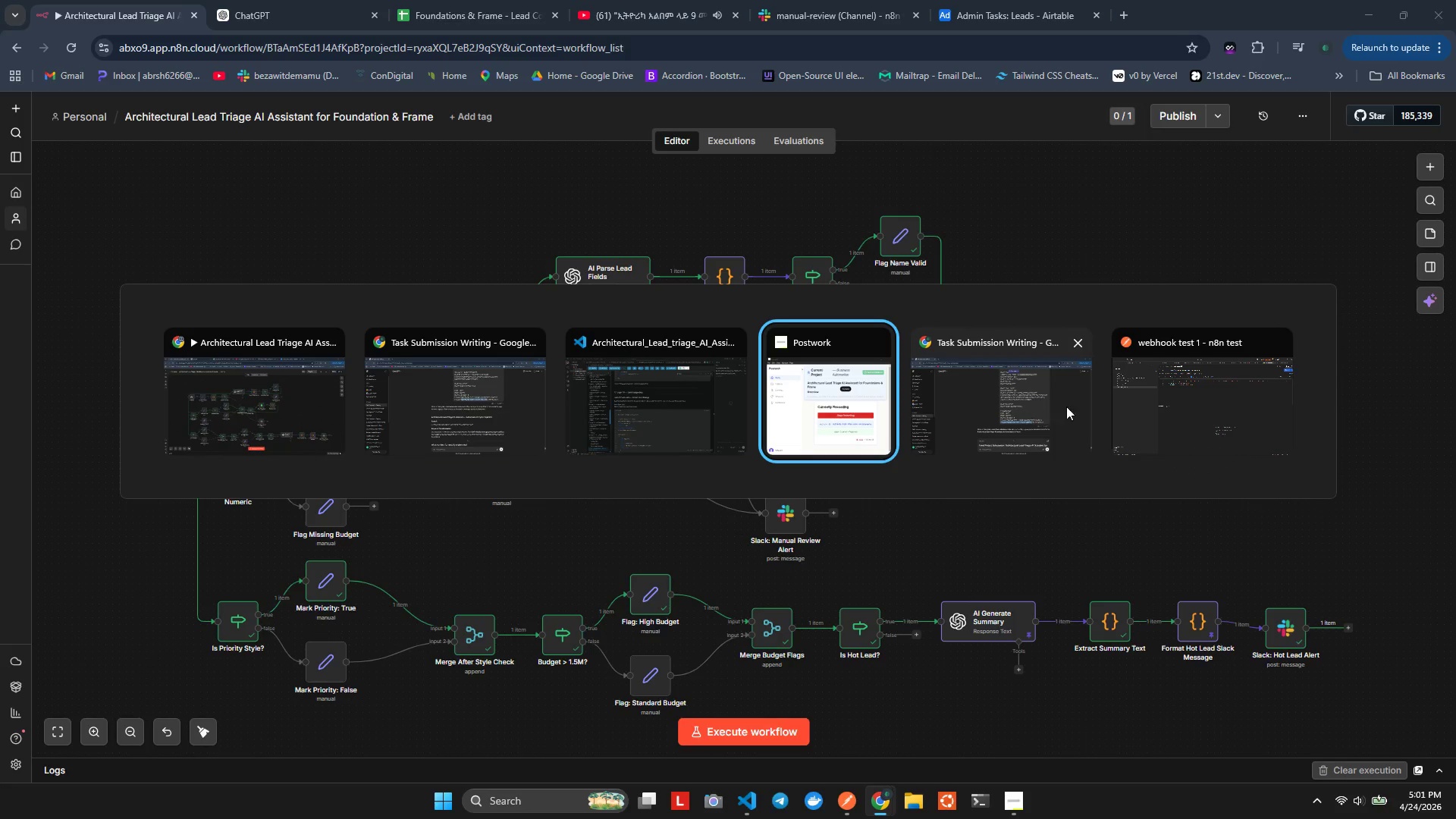 
key(Alt+Tab)
 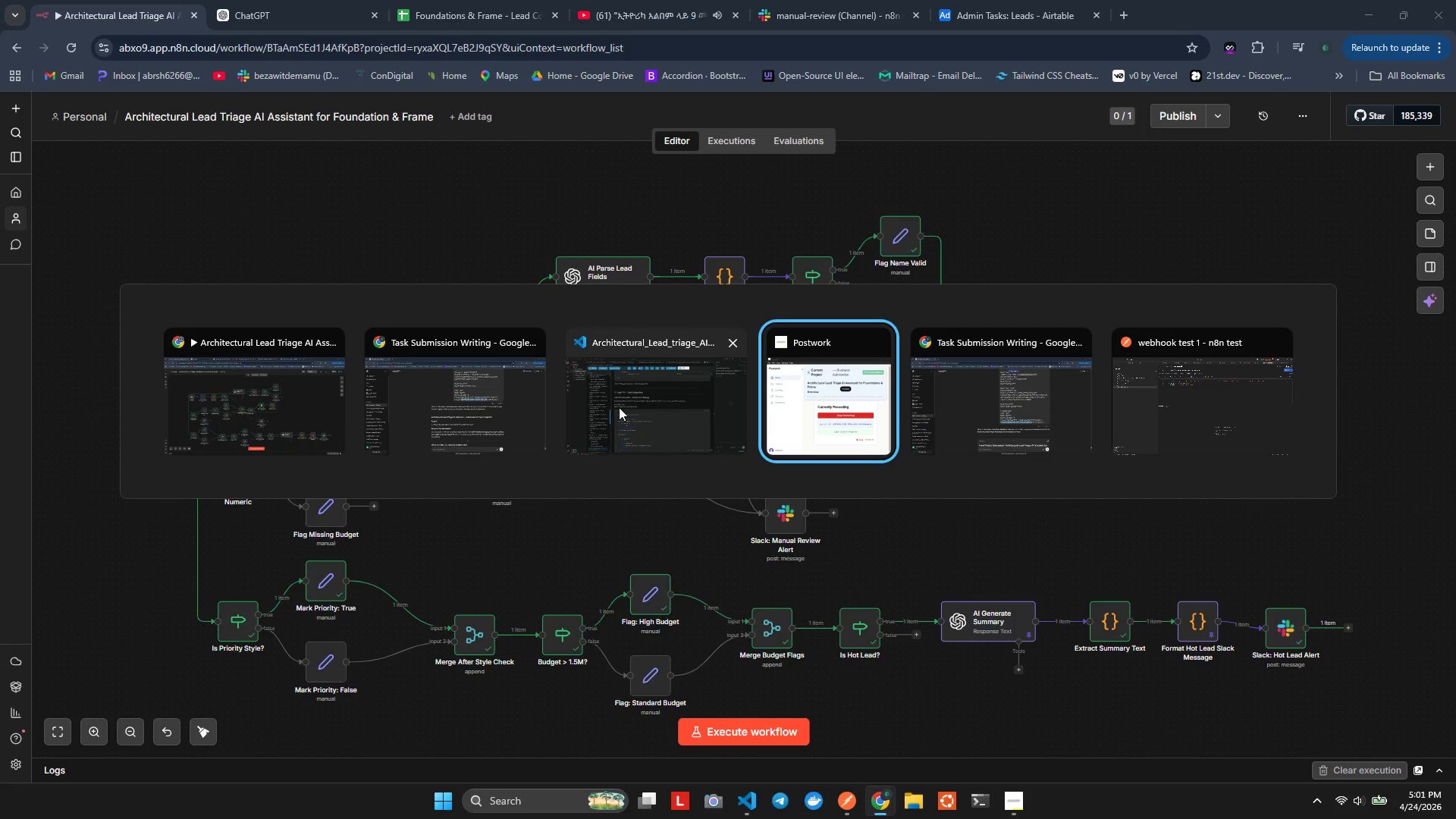 
left_click([619, 407])
 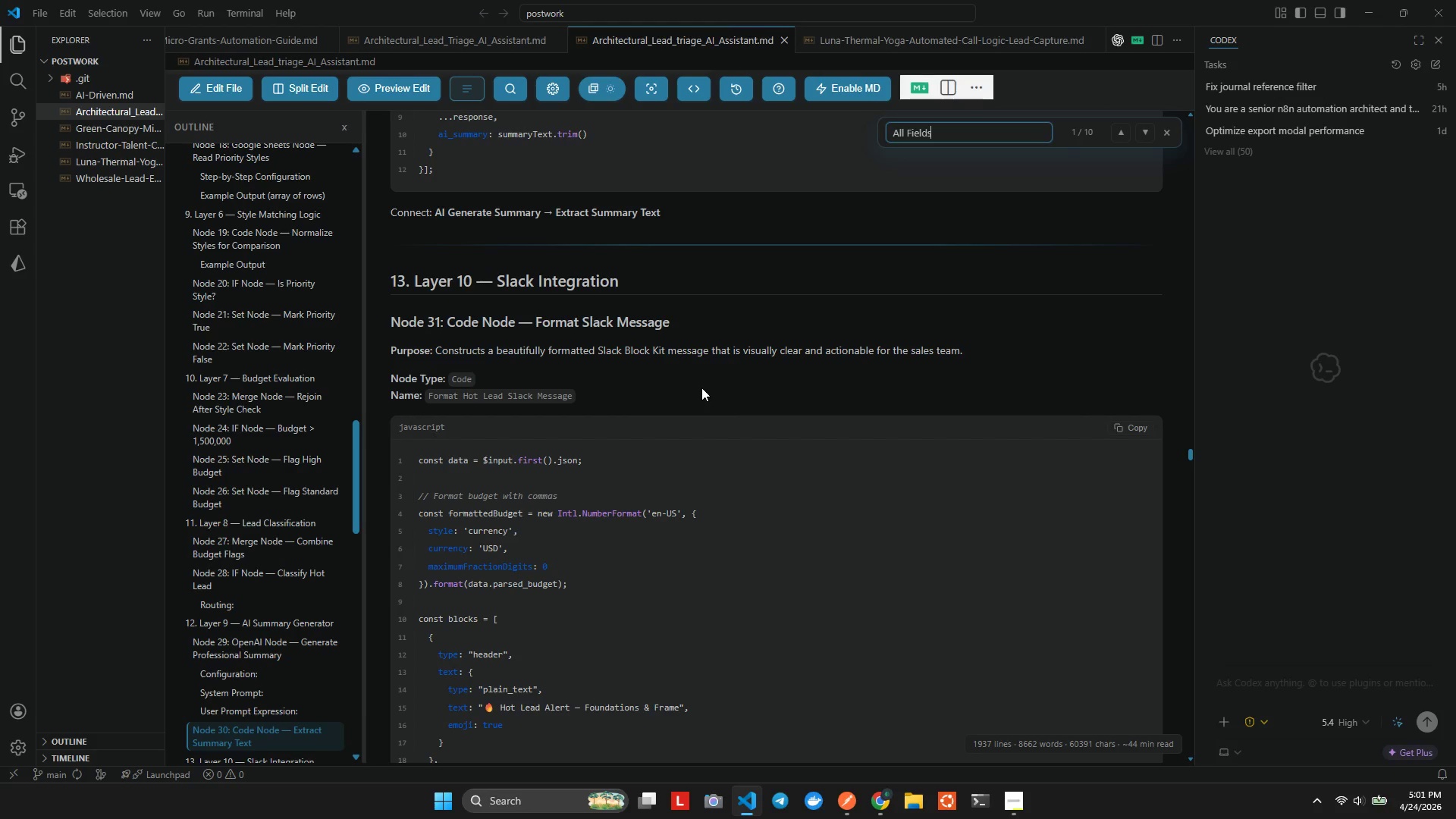 
left_click([701, 388])
 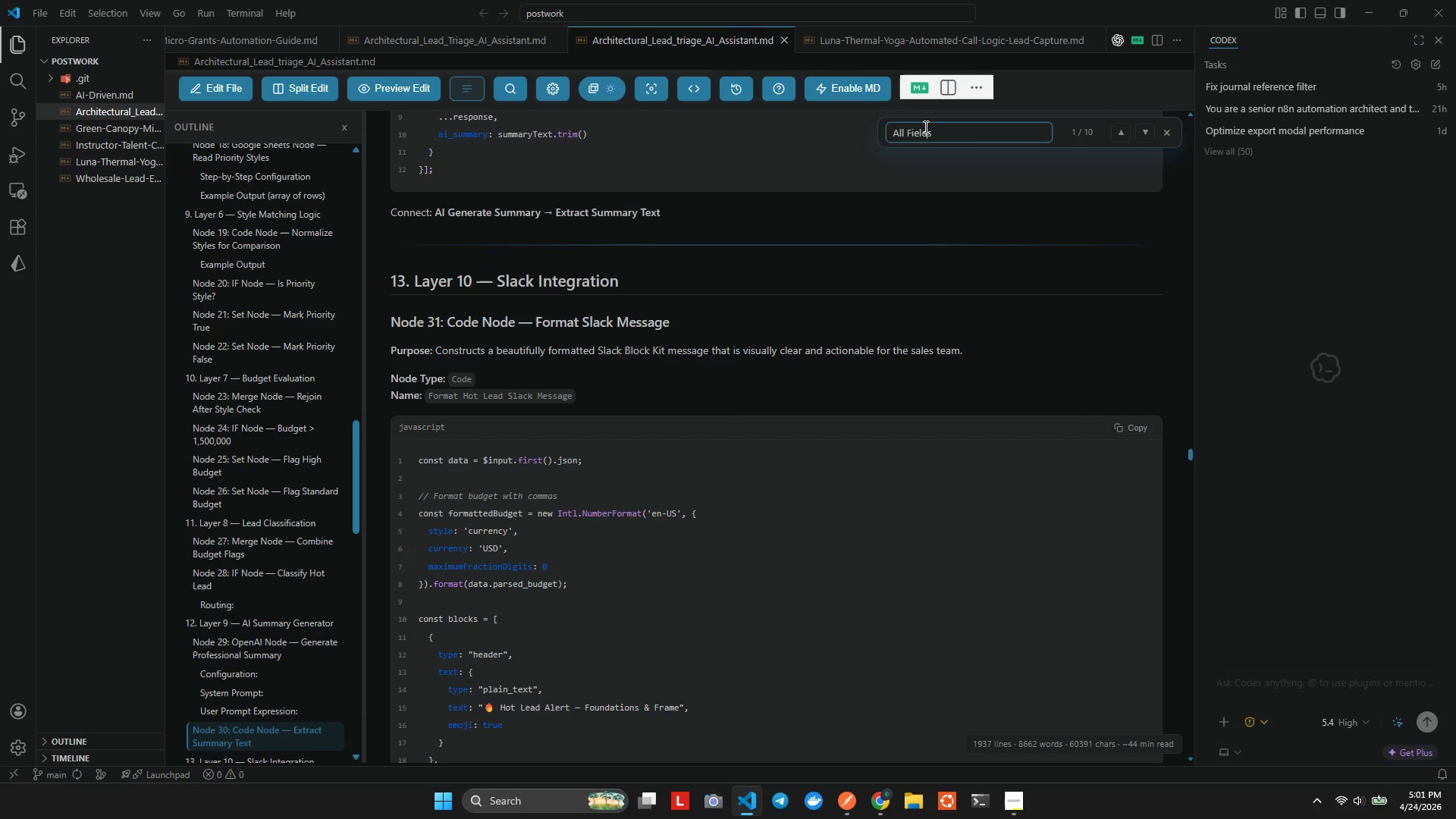 
double_click([924, 127])
 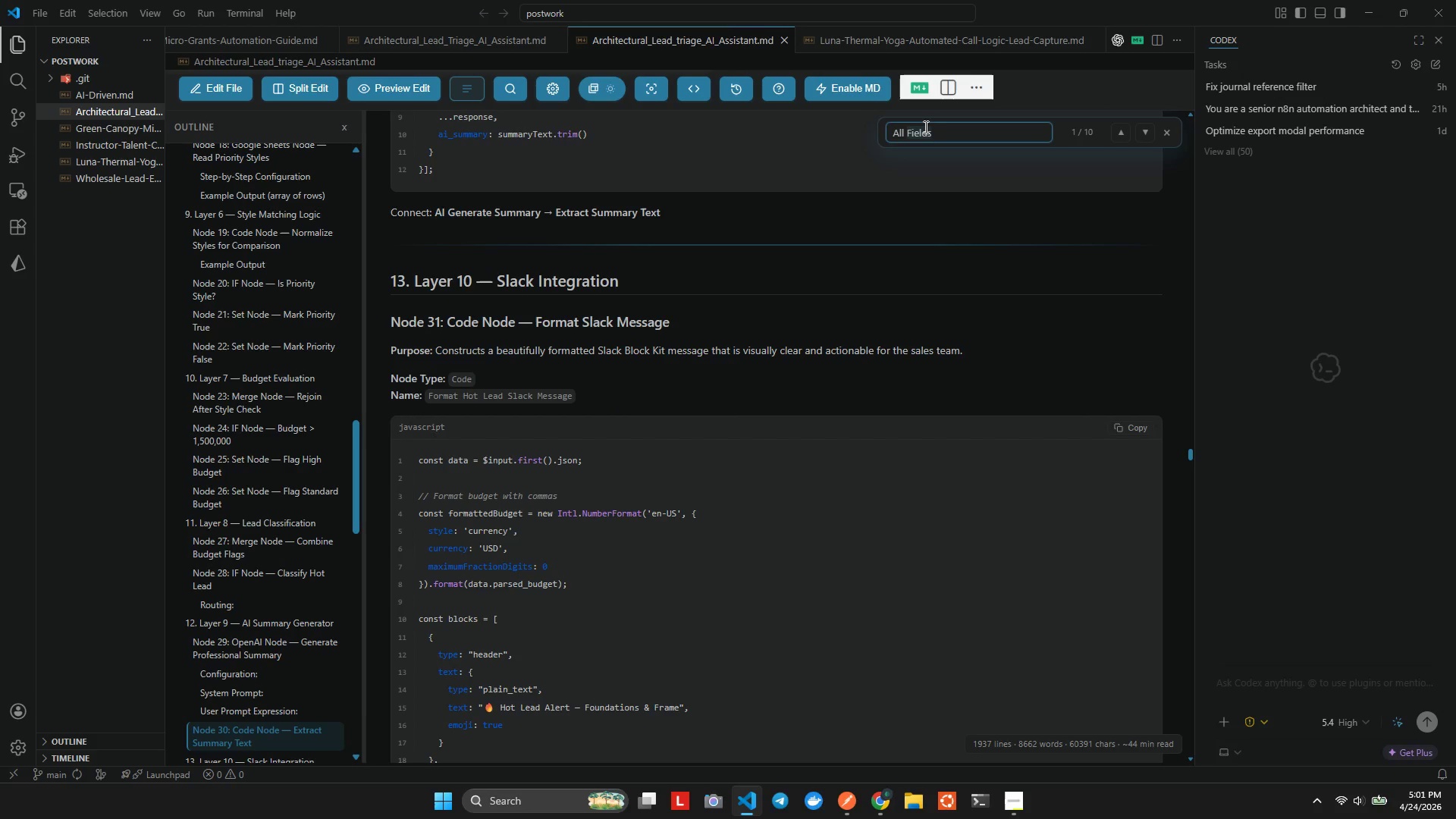 
triple_click([924, 127])
 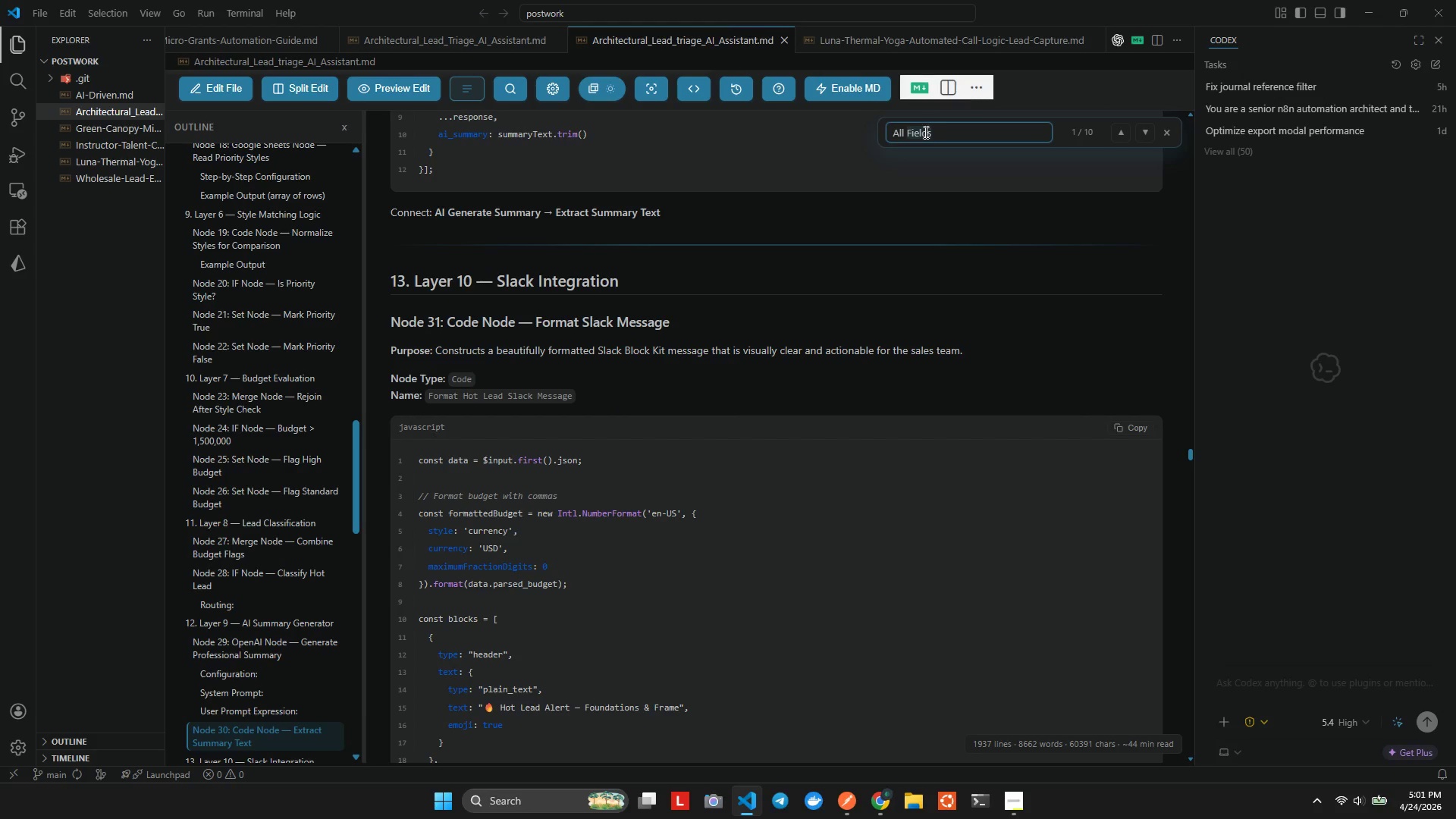 
key(Control+V)
 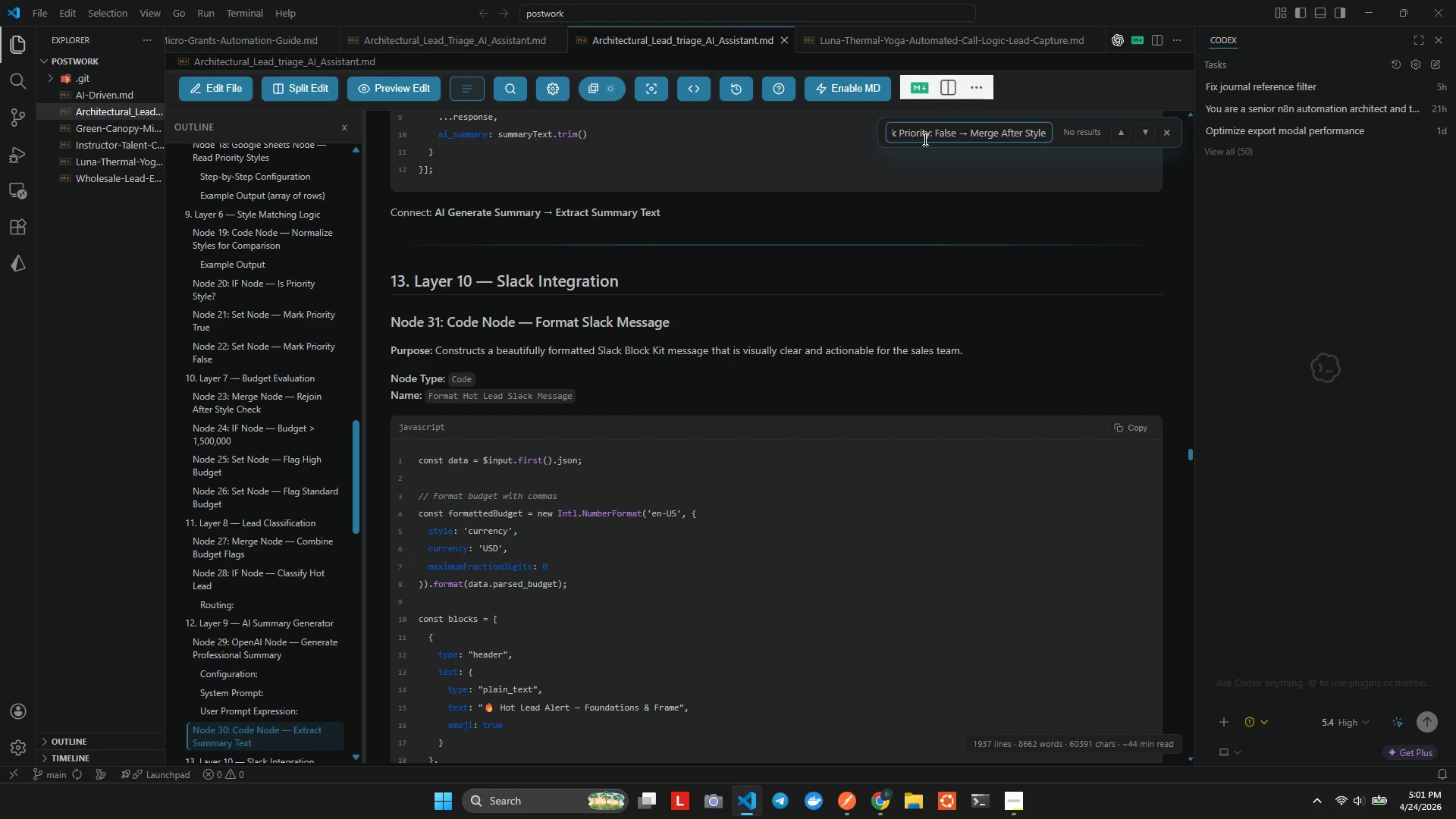 
key(Control+A)
 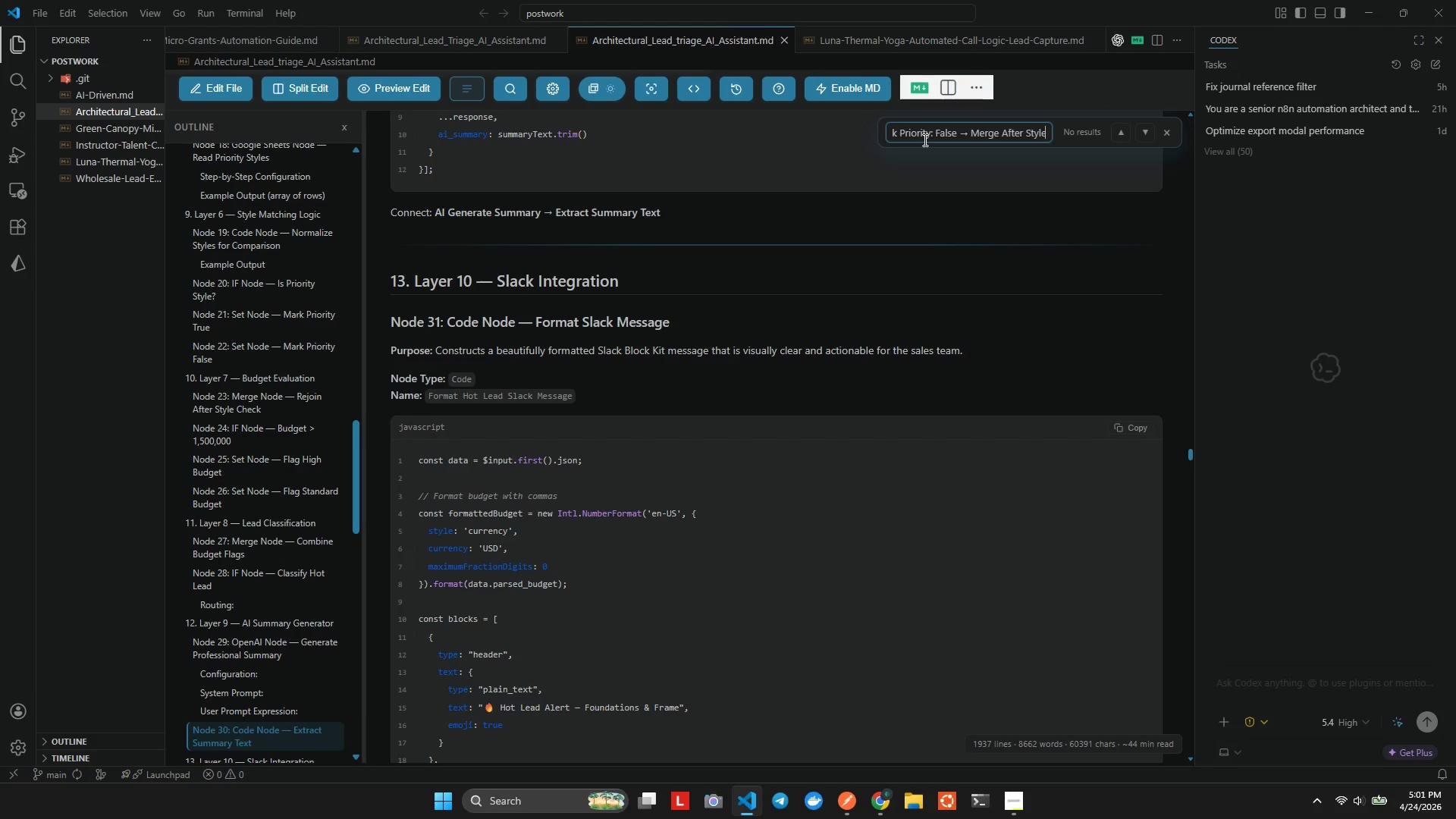 
key(Control+V)
 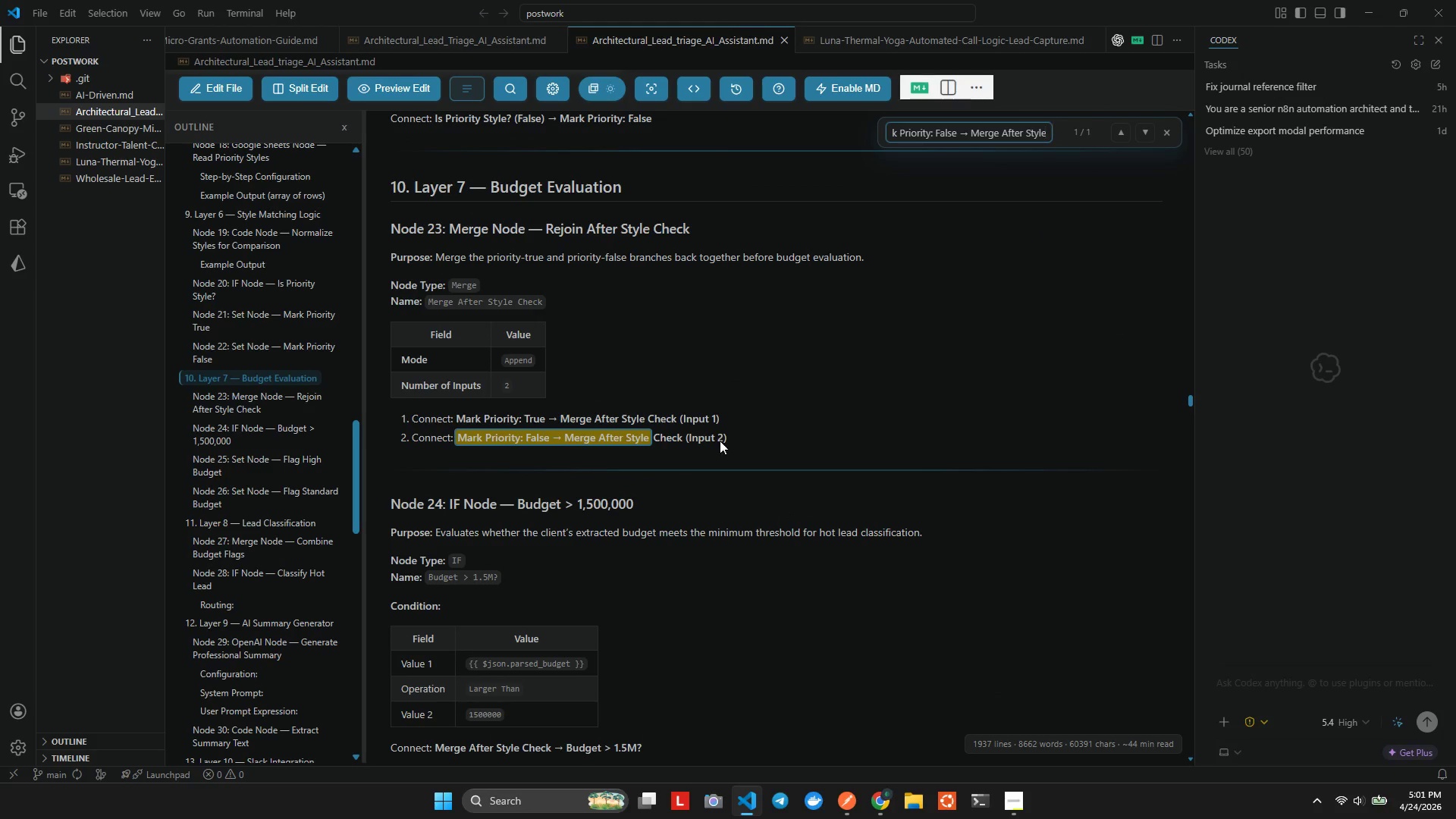 
scroll: coordinate [505, 519], scroll_direction: none, amount: 0.0
 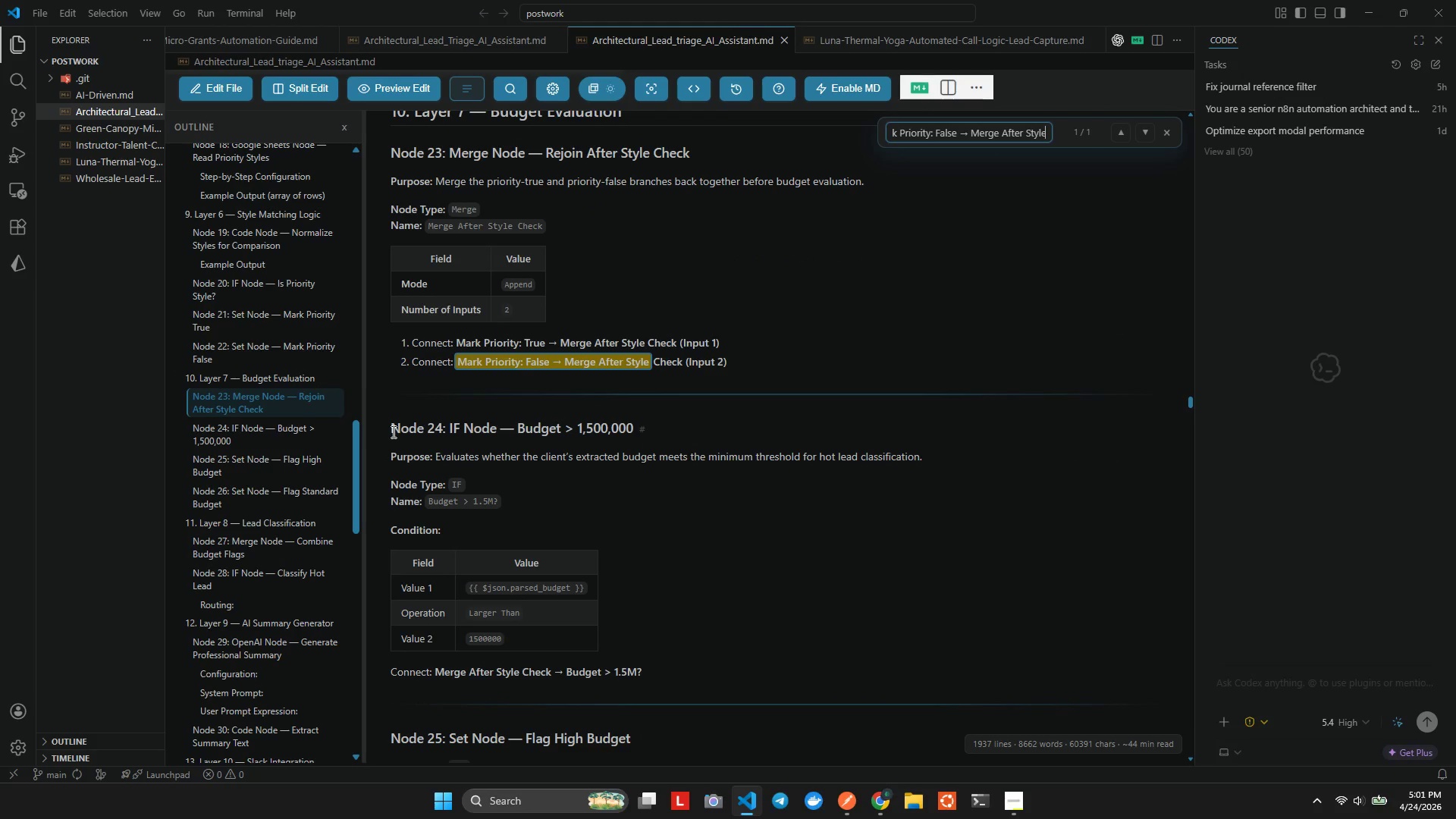 
left_click_drag(start_coordinate=[392, 431], to_coordinate=[619, 315])
 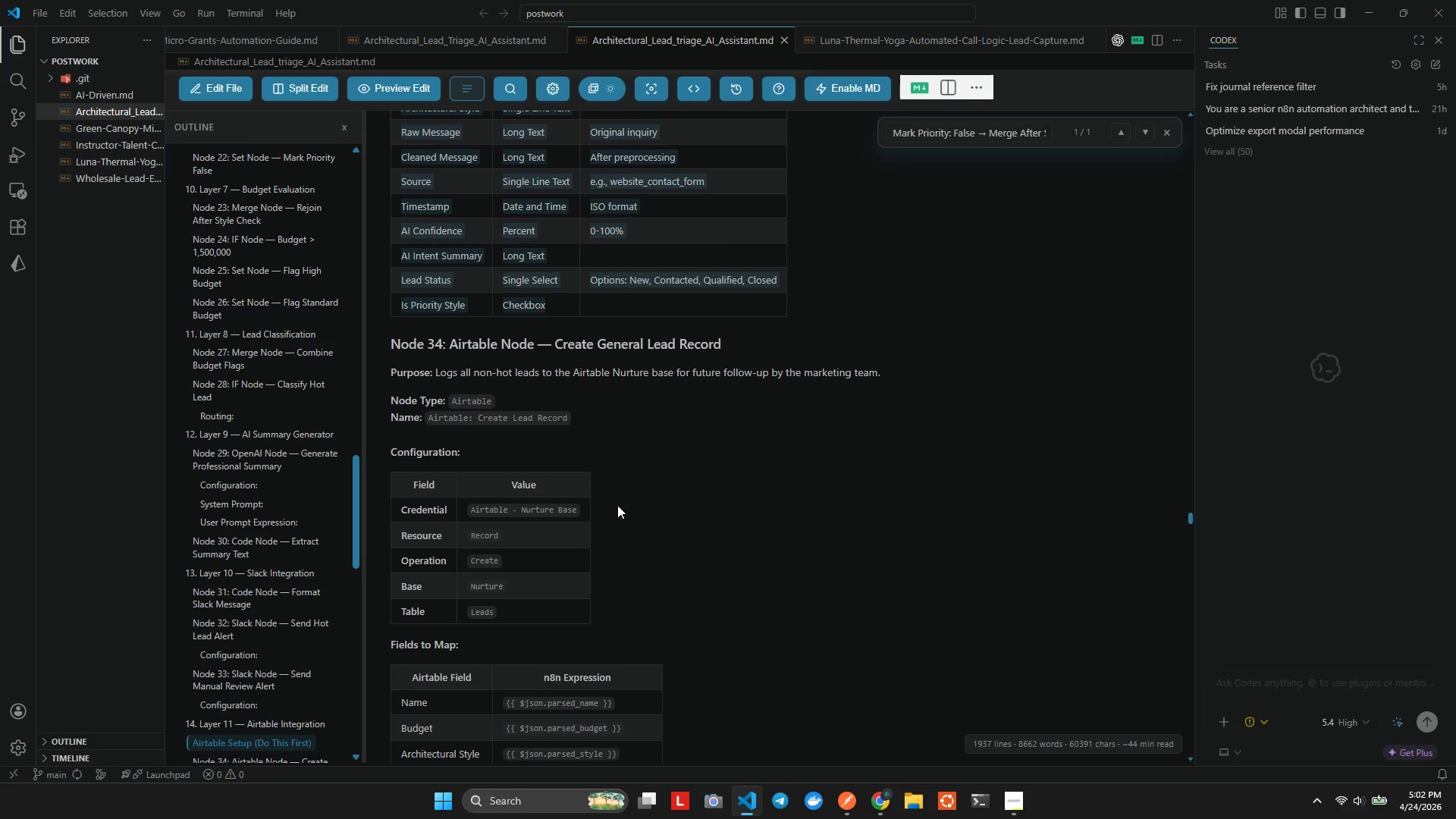 
scroll: coordinate [581, 512], scroll_direction: up, amount: 4.0
 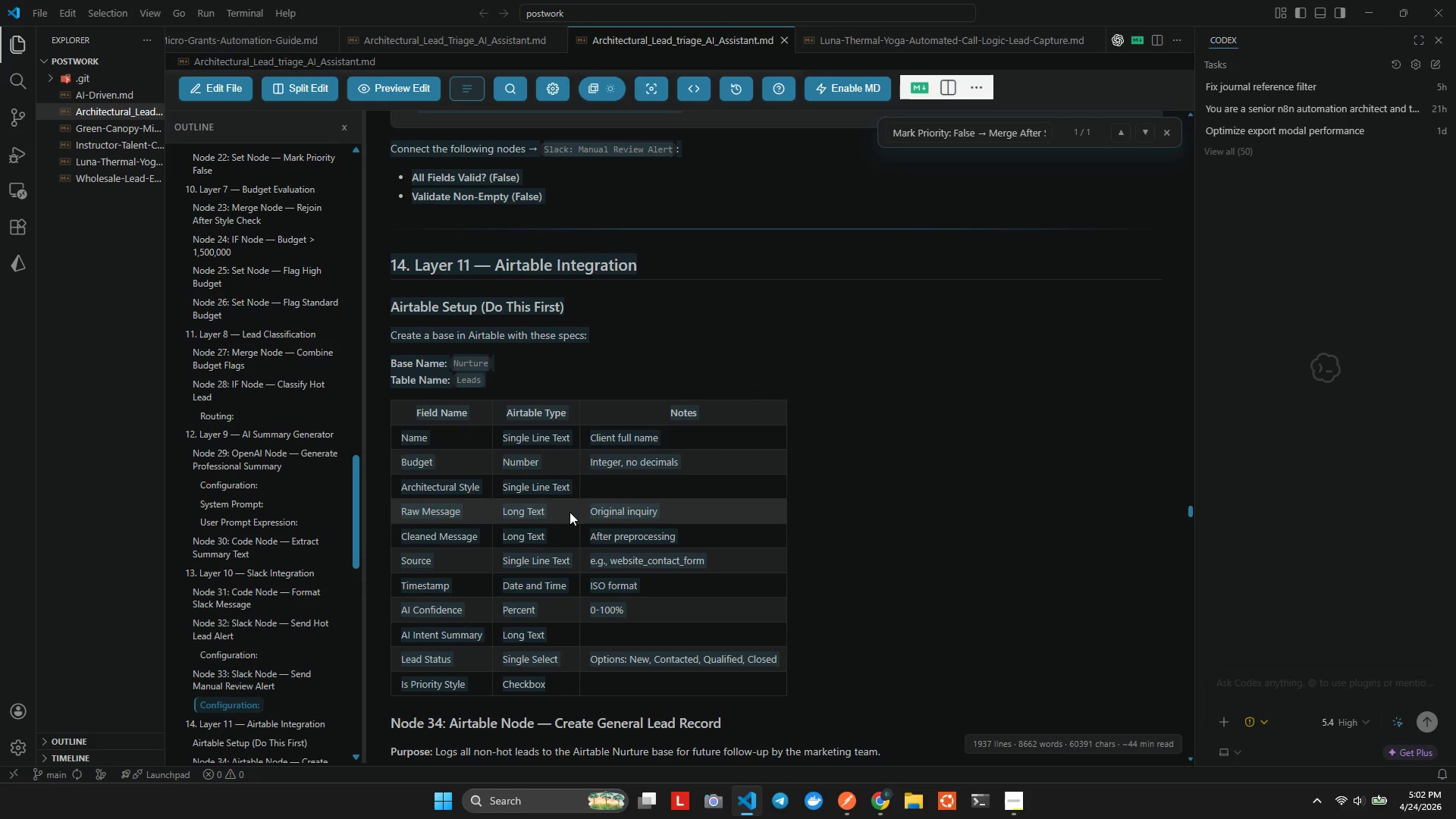 
scroll: coordinate [570, 512], scroll_direction: down, amount: 4.0
 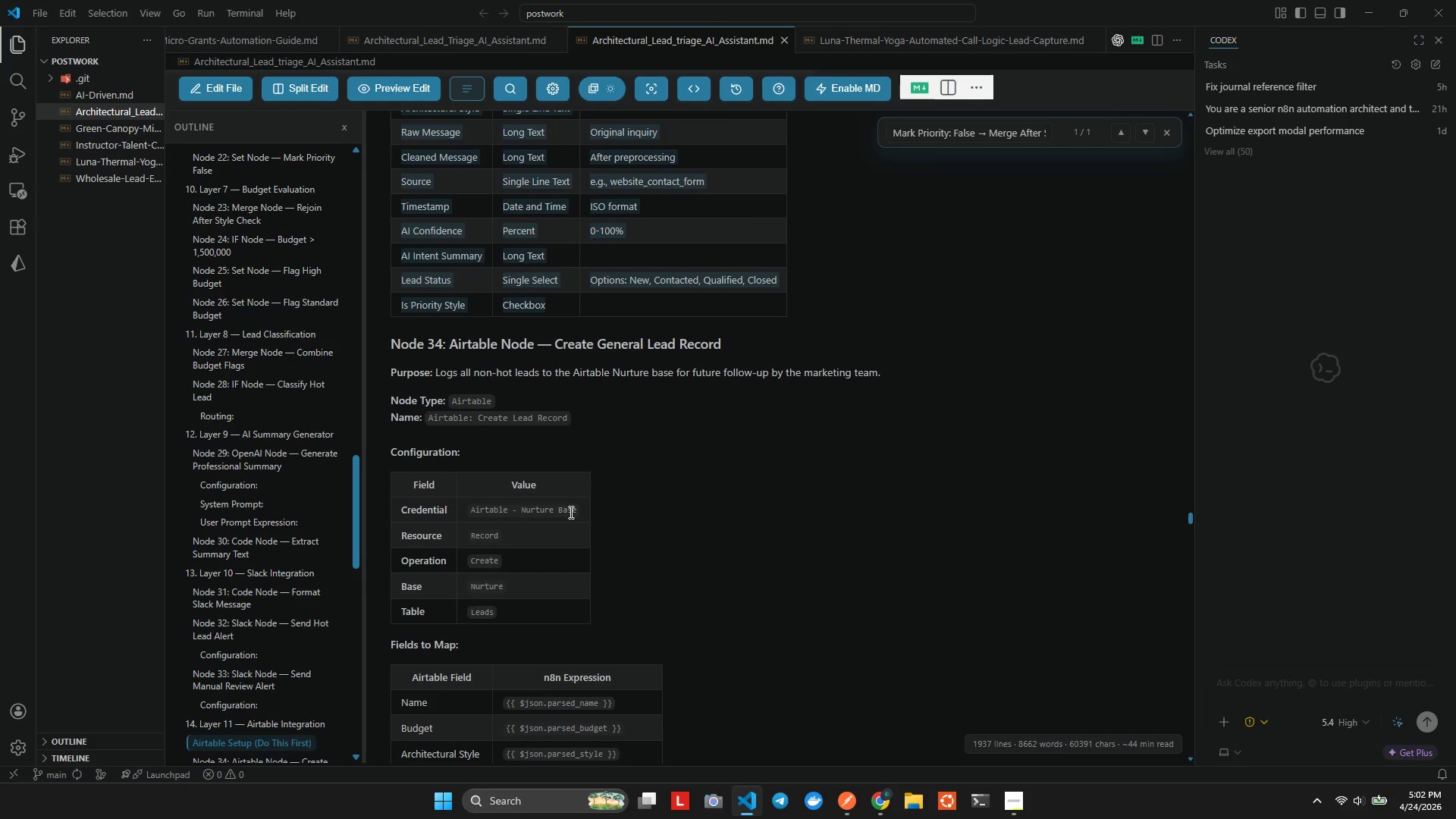 
key(Control+C)